 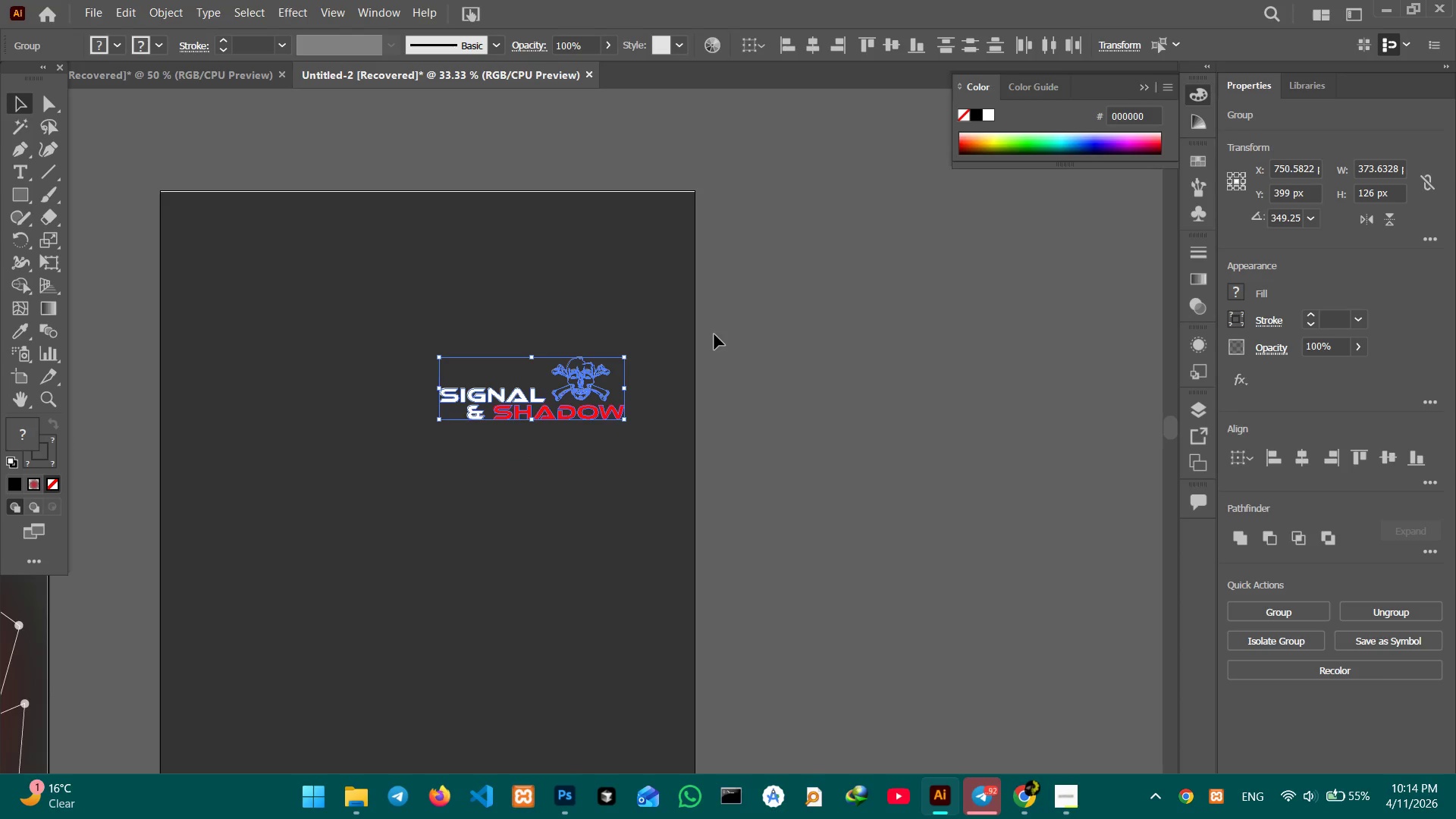 
hold_key(key=Space, duration=0.98)
 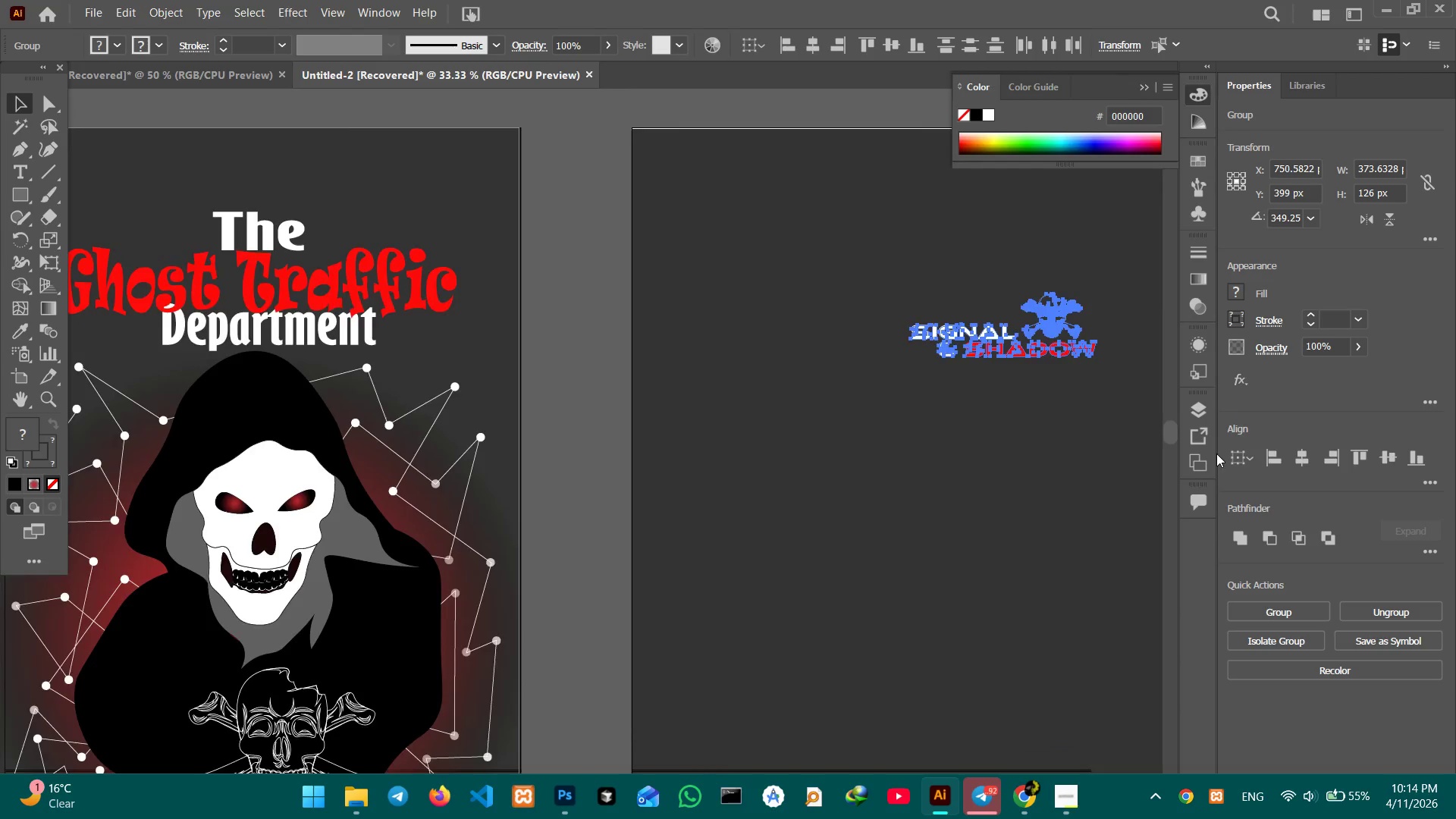 
left_click_drag(start_coordinate=[749, 507], to_coordinate=[1222, 443])
 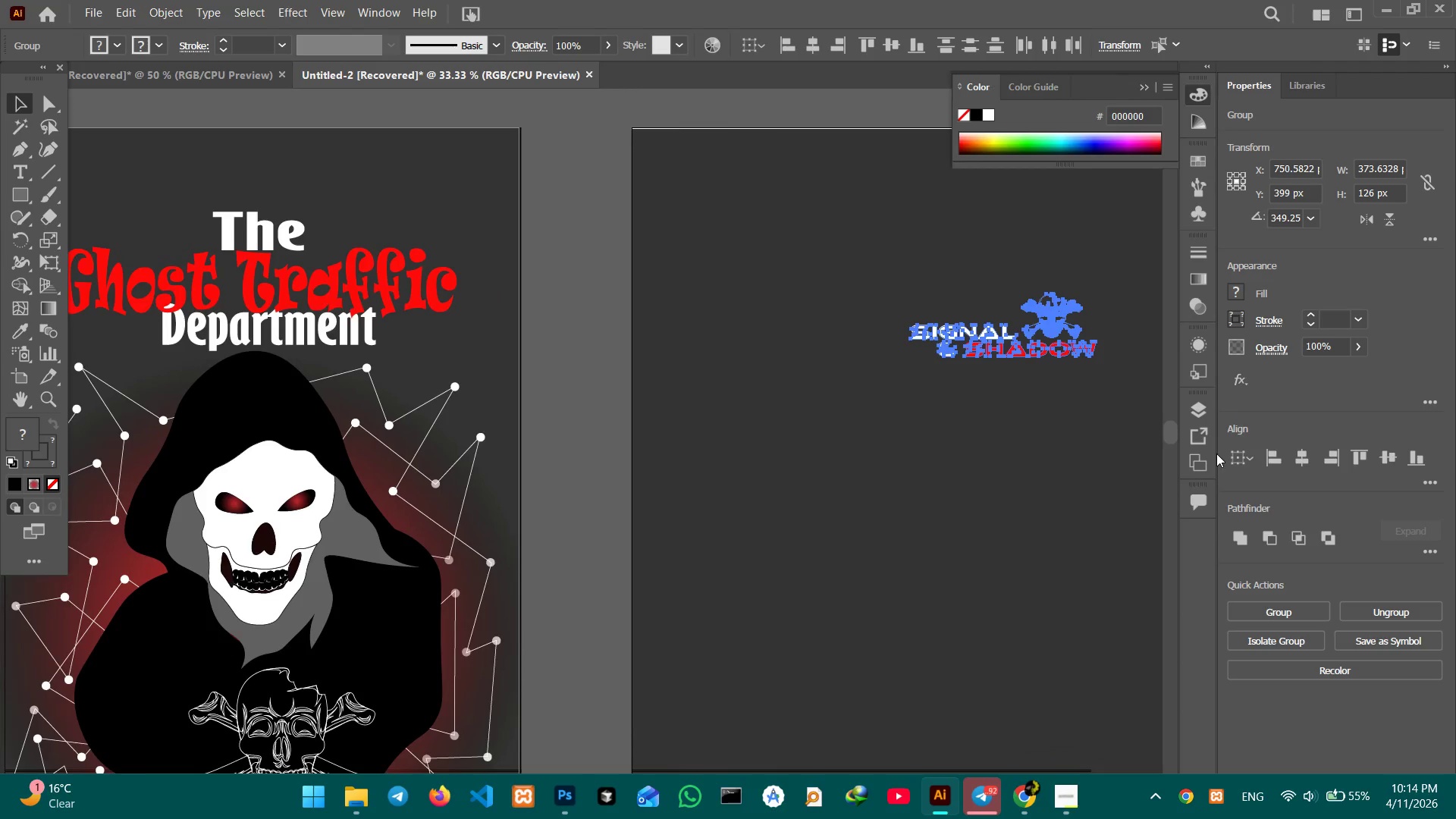 
key(Control+Minus)
 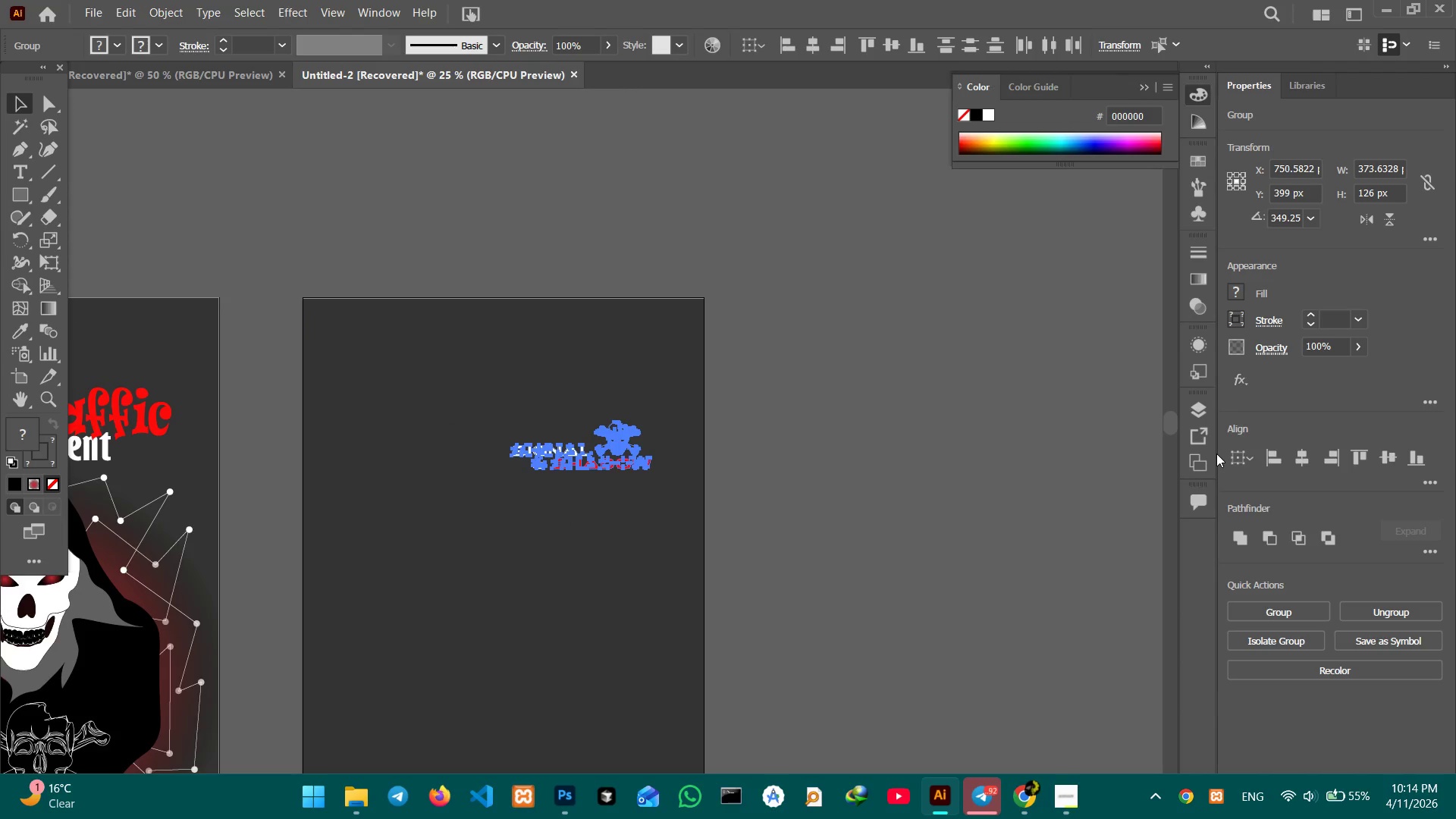 
hold_key(key=Space, duration=1.52)
 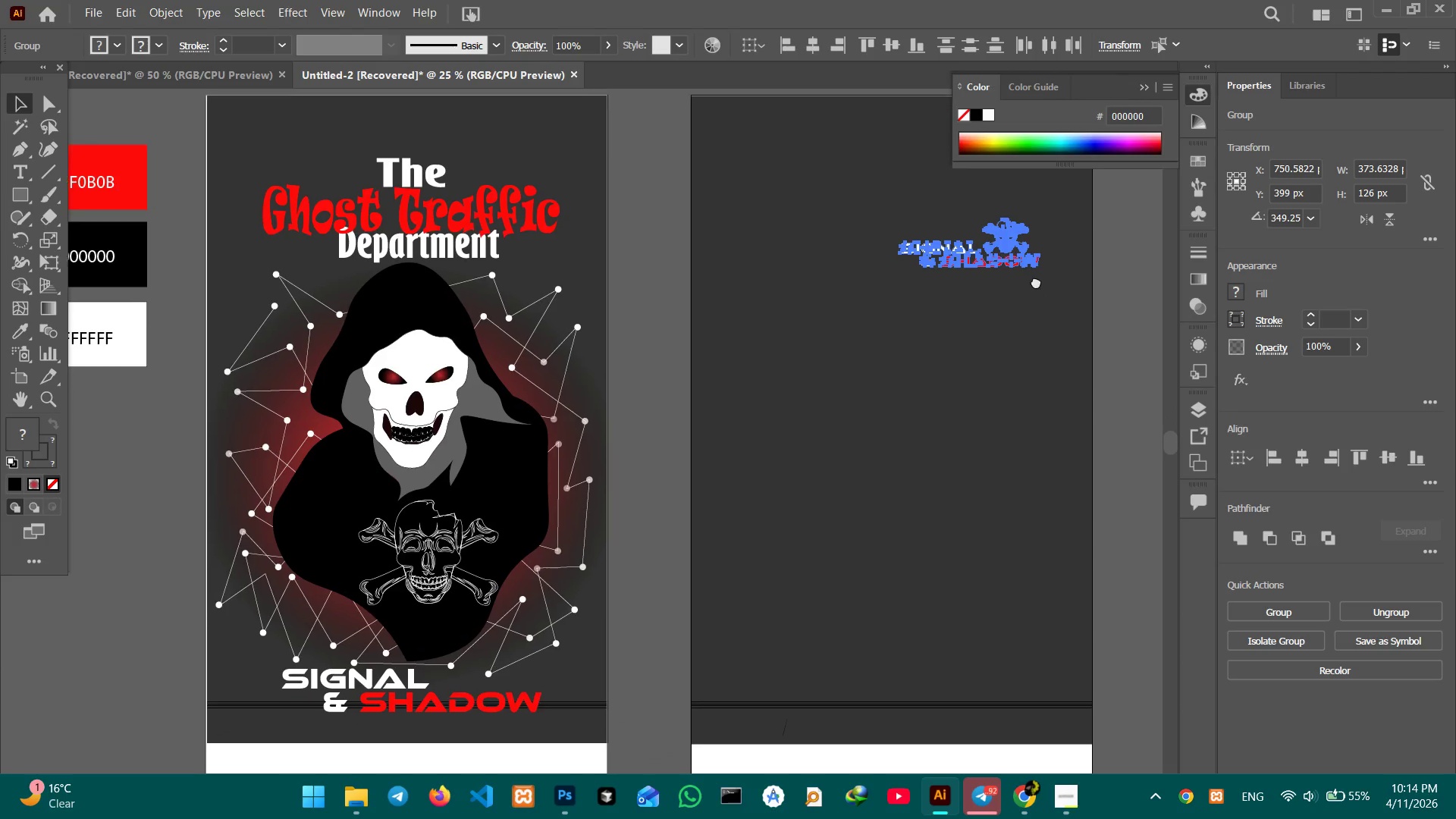 
left_click_drag(start_coordinate=[814, 344], to_coordinate=[1084, 202])
 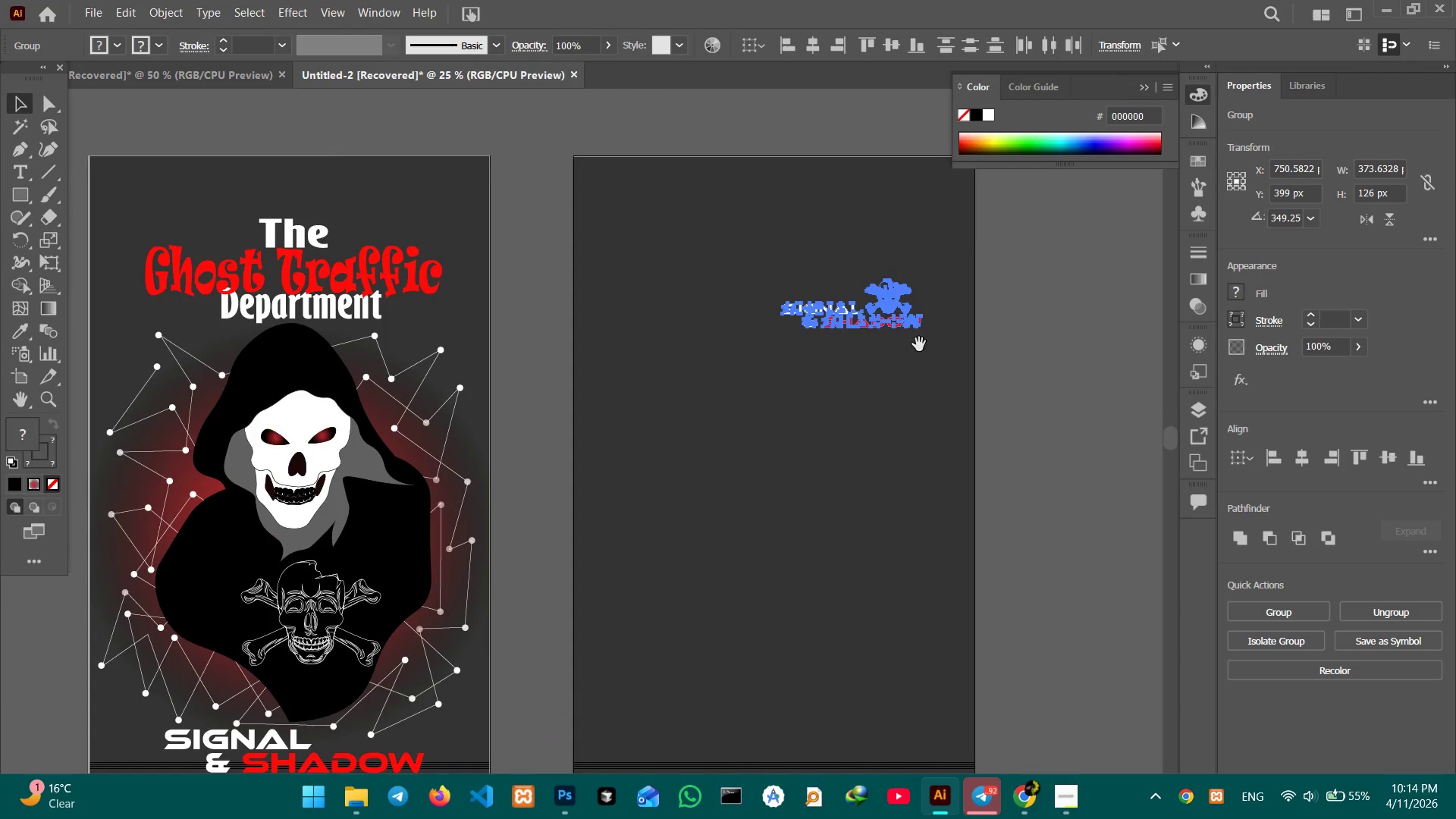 
hold_key(key=Space, duration=1.5)
 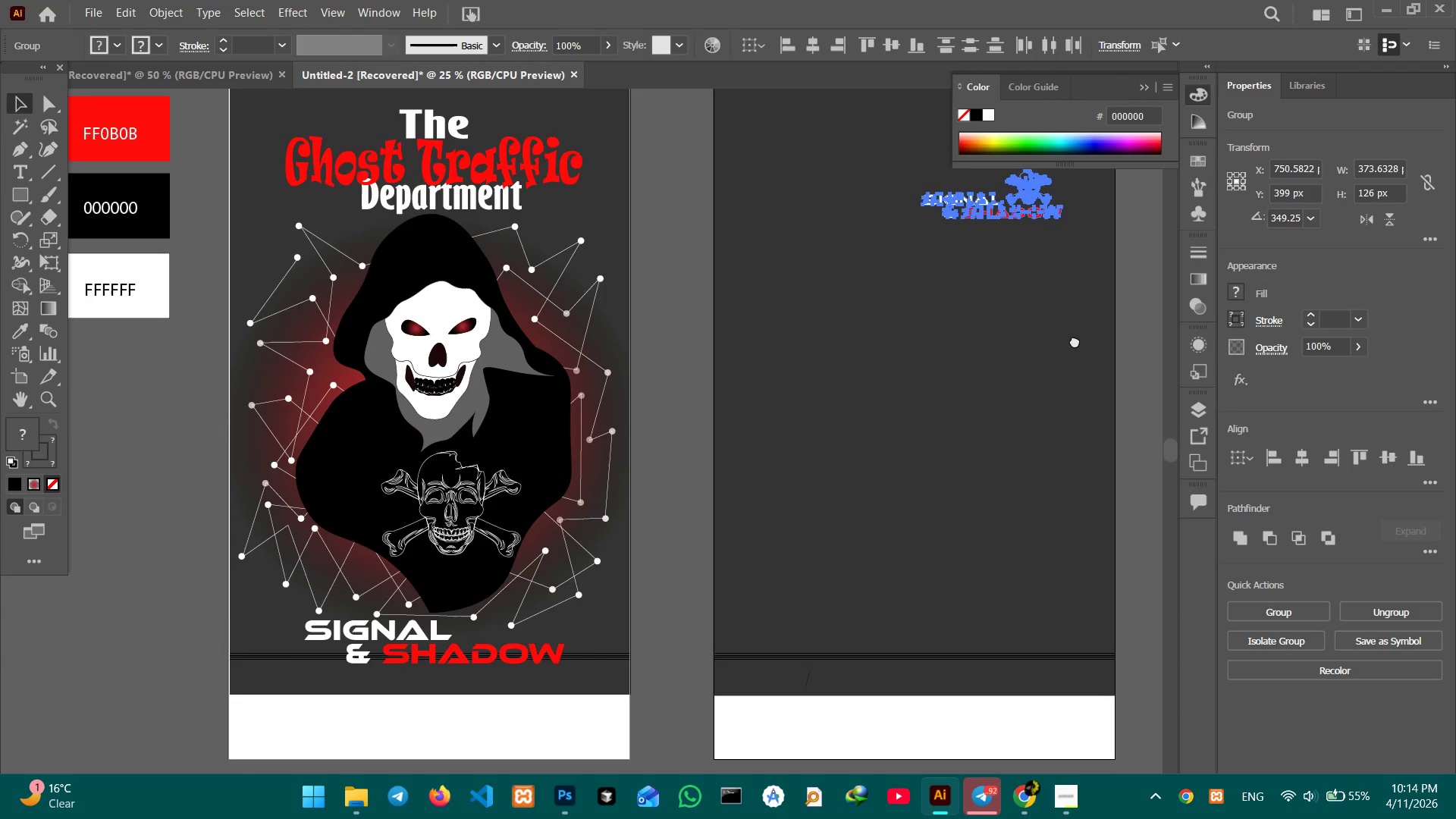 
left_click_drag(start_coordinate=[919, 344], to_coordinate=[1053, 270])
 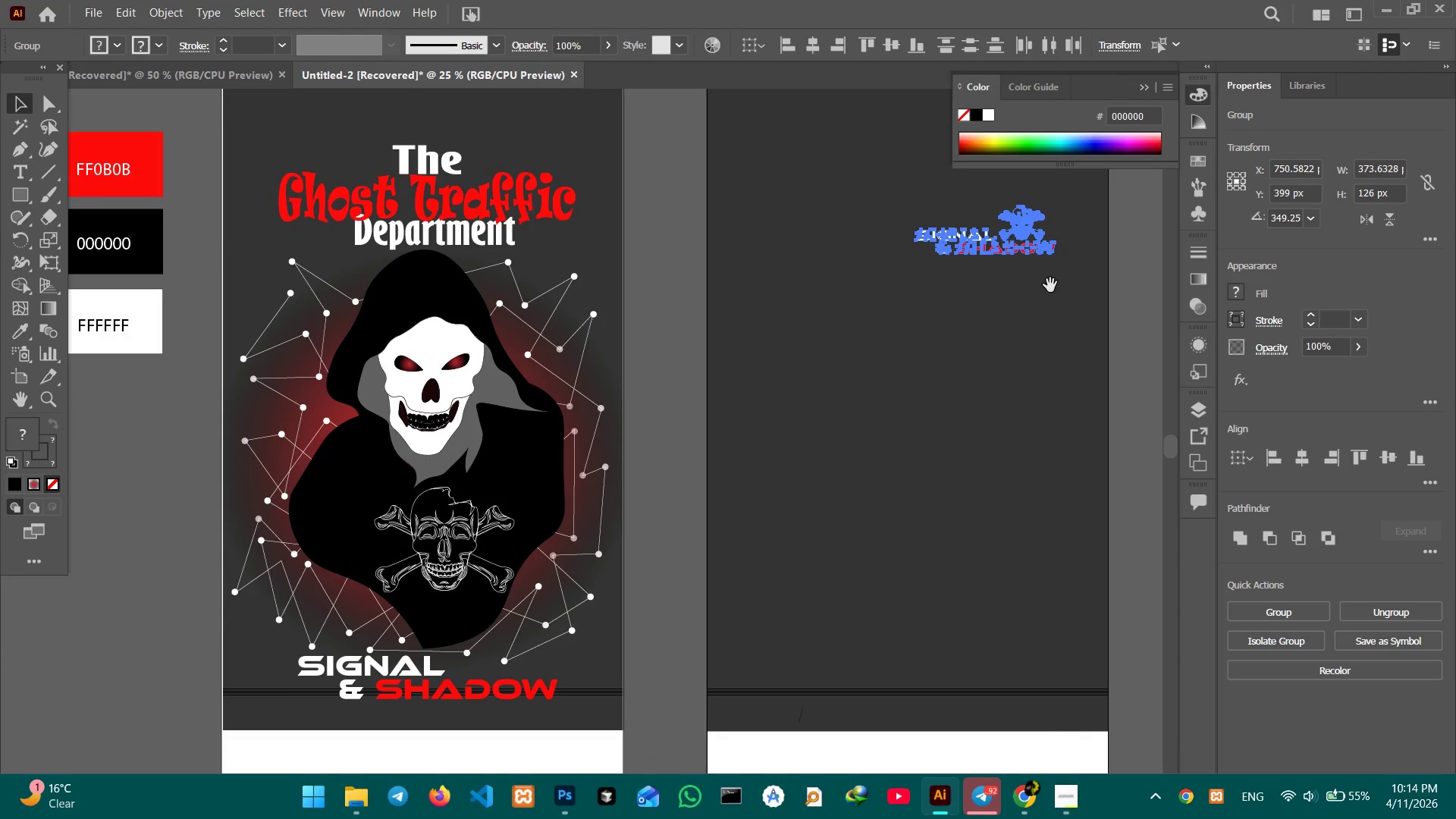 
hold_key(key=Space, duration=0.97)
 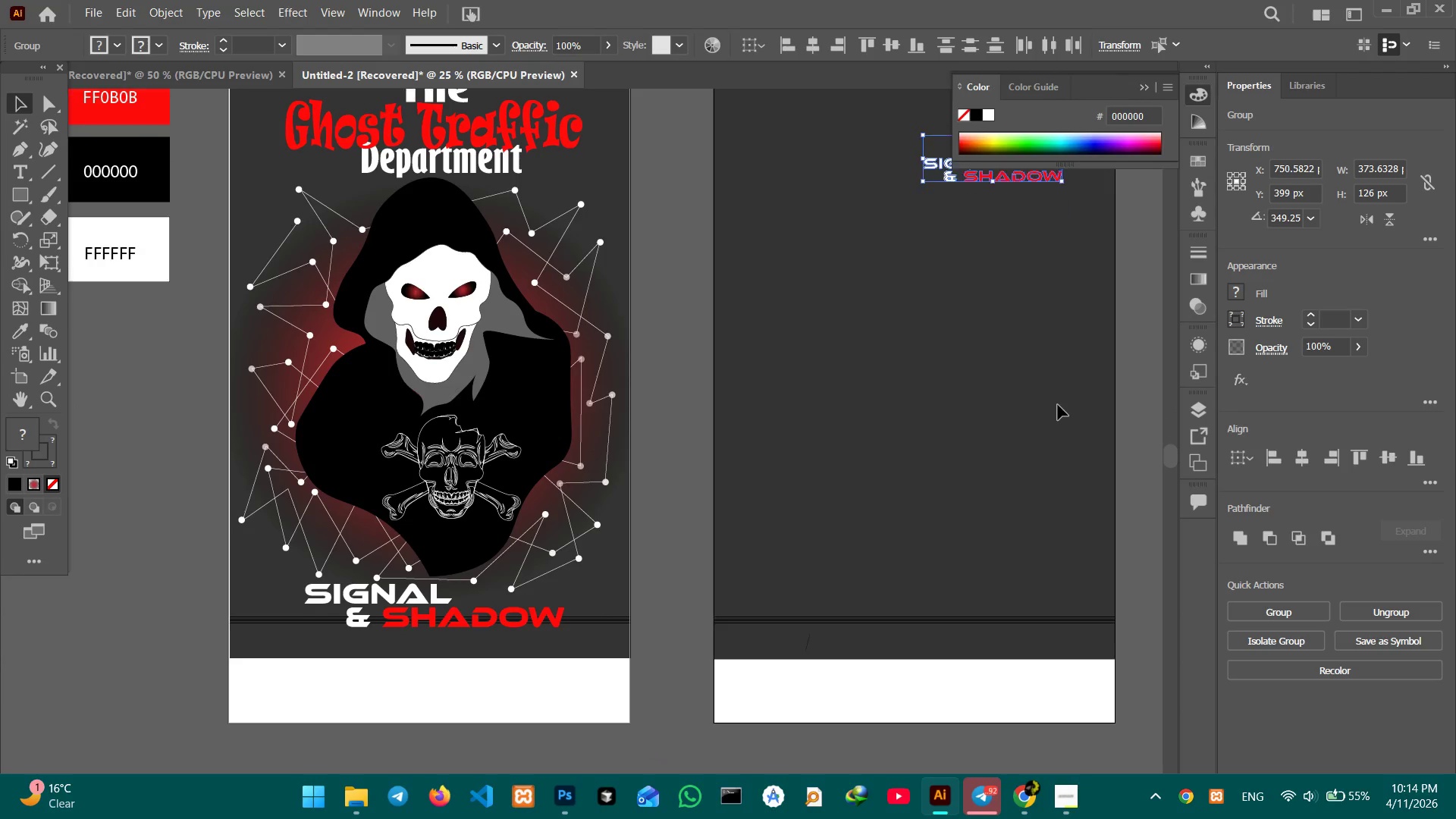 
left_click_drag(start_coordinate=[1067, 376], to_coordinate=[1075, 340])
 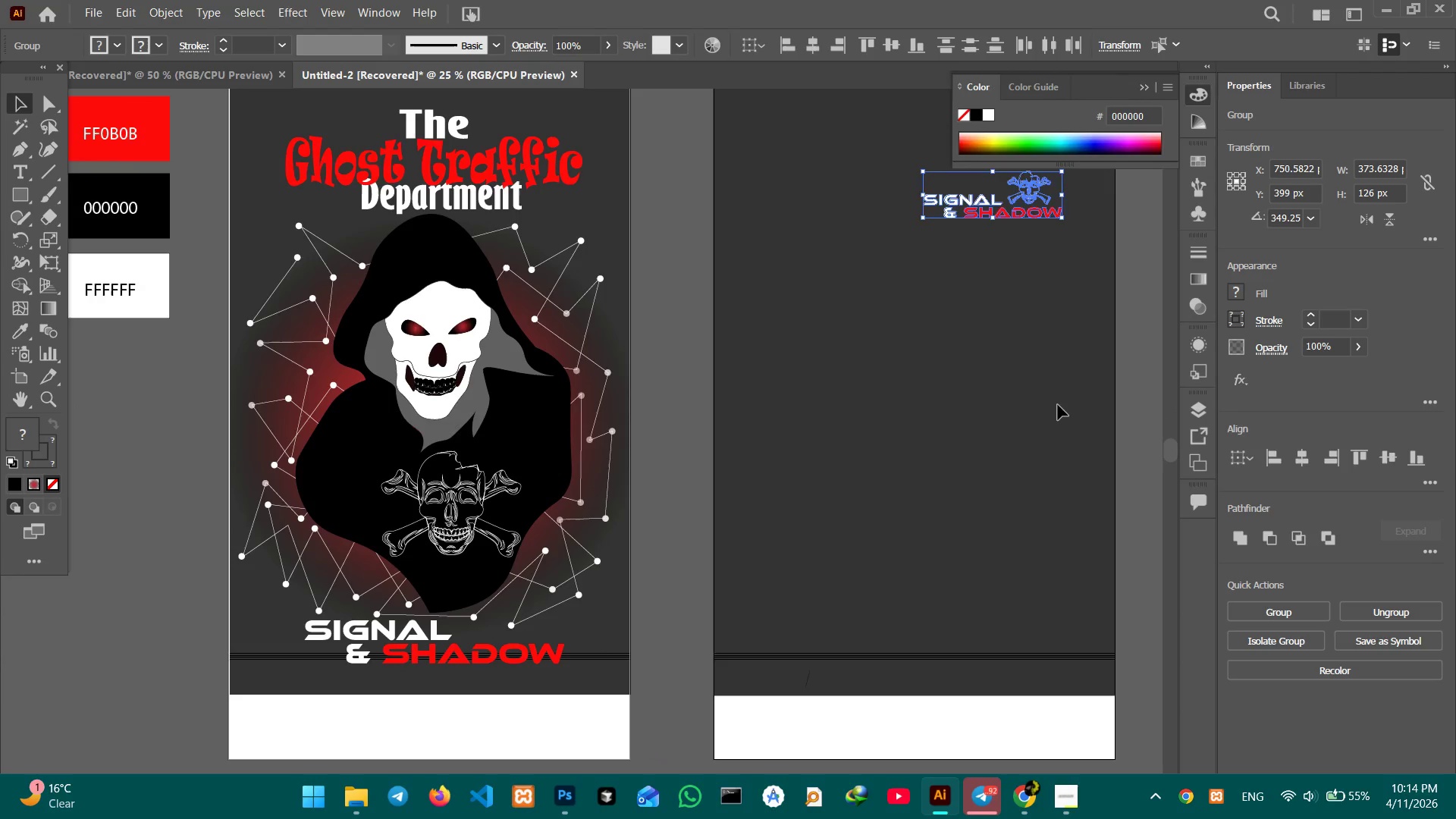 
scroll: coordinate [1058, 405], scroll_direction: down, amount: 3.0
 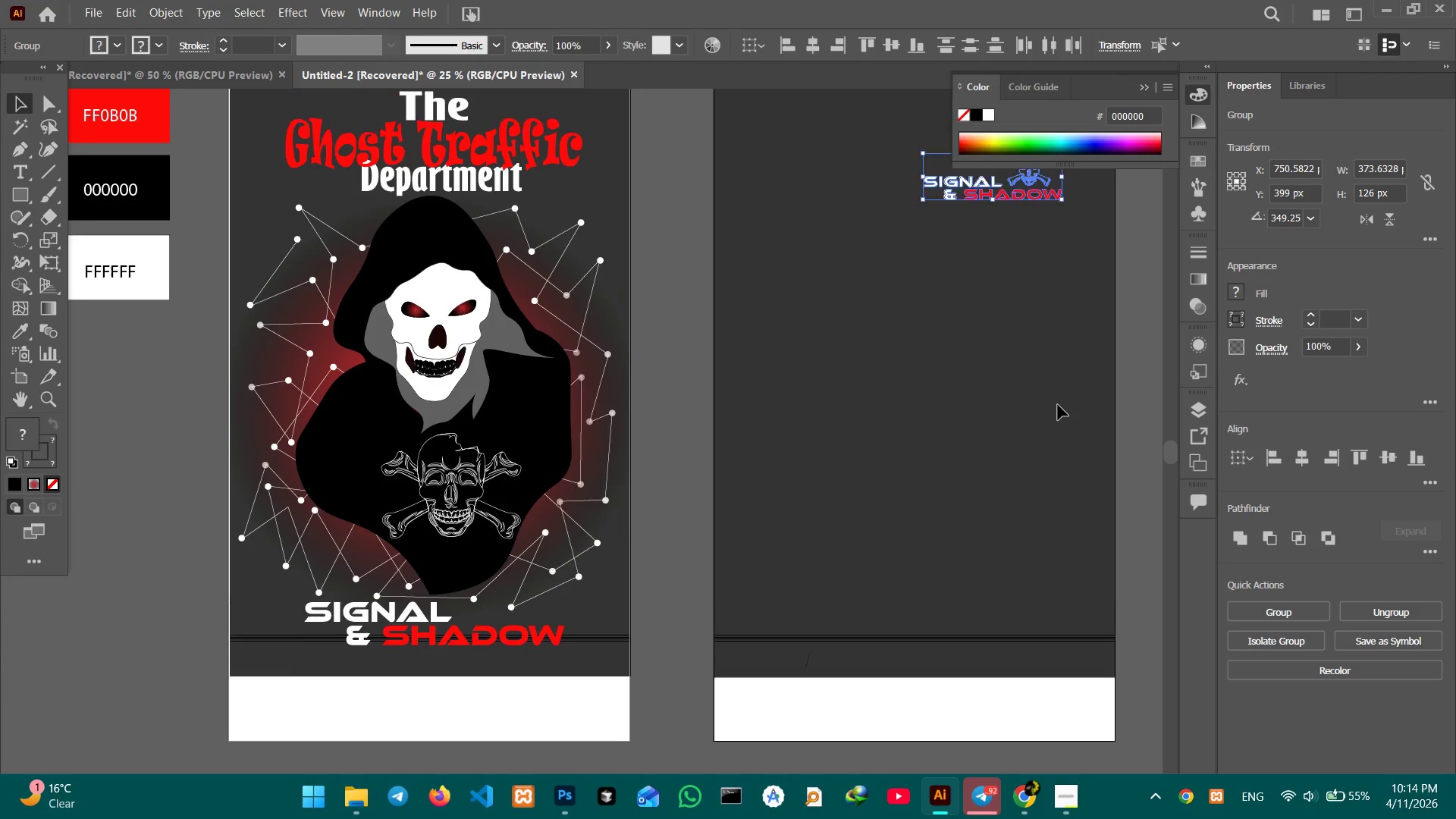 
scroll: coordinate [1058, 405], scroll_direction: up, amount: 2.0
 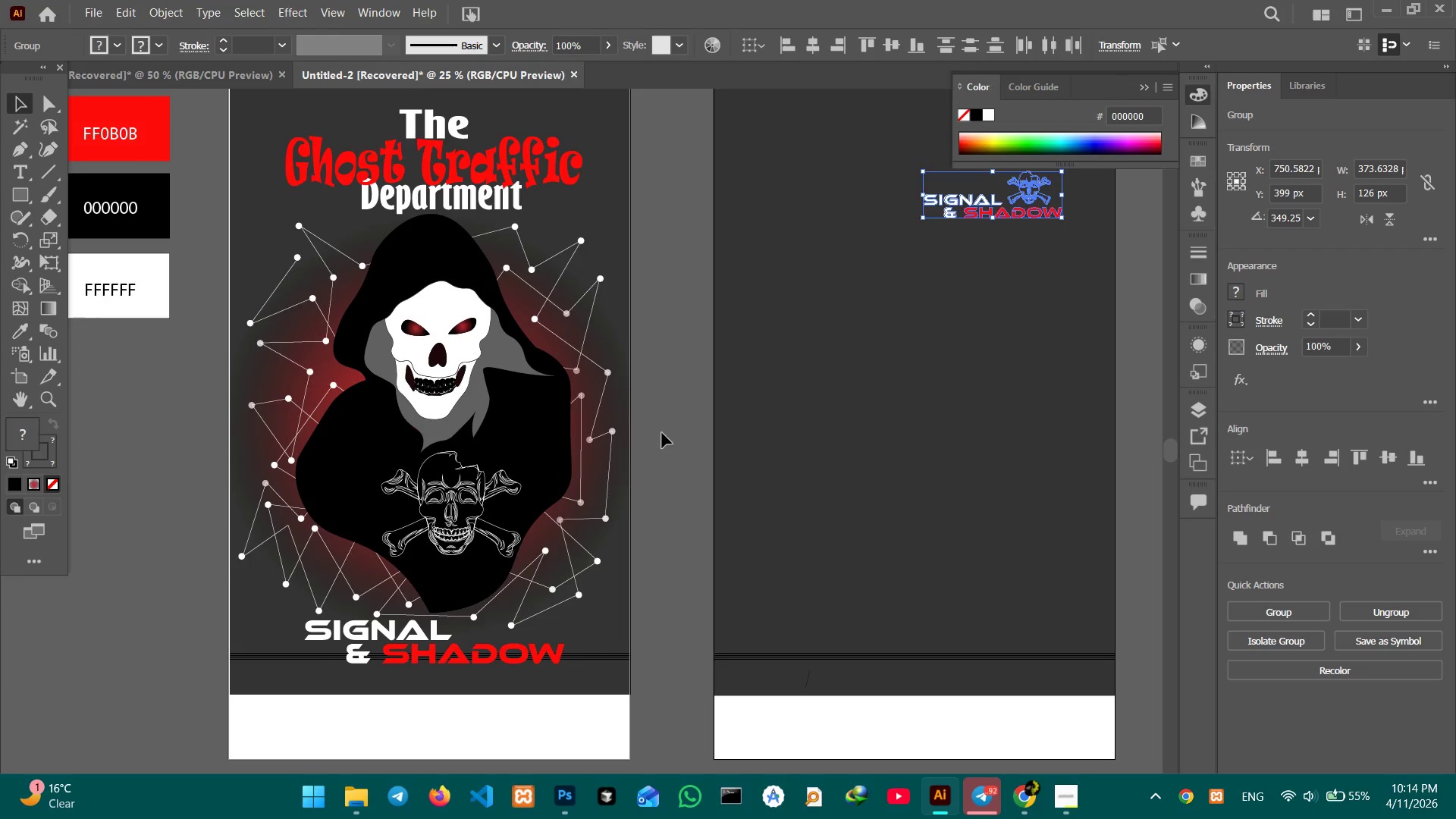 
left_click([662, 433])
 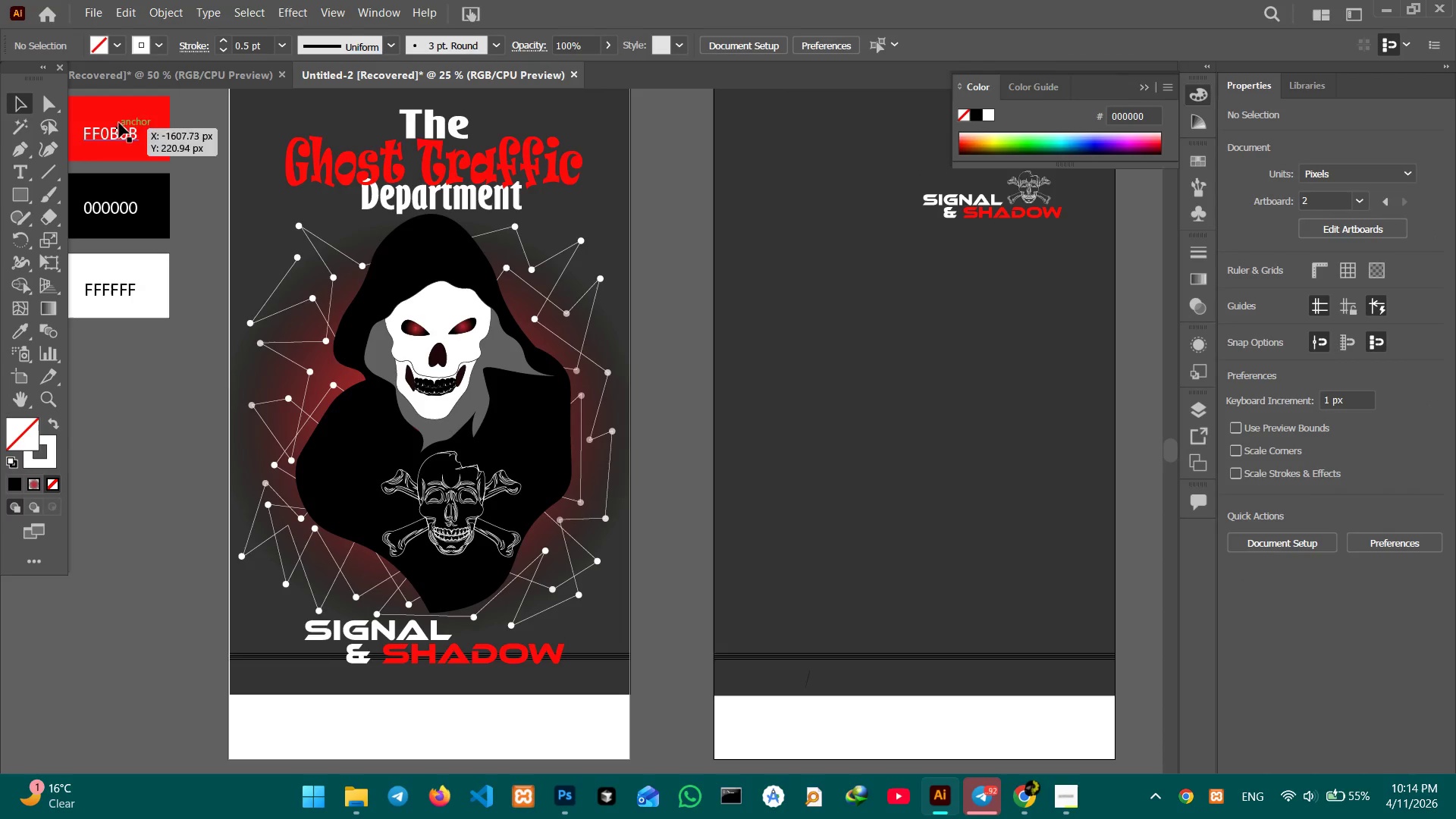 
left_click([105, 129])
 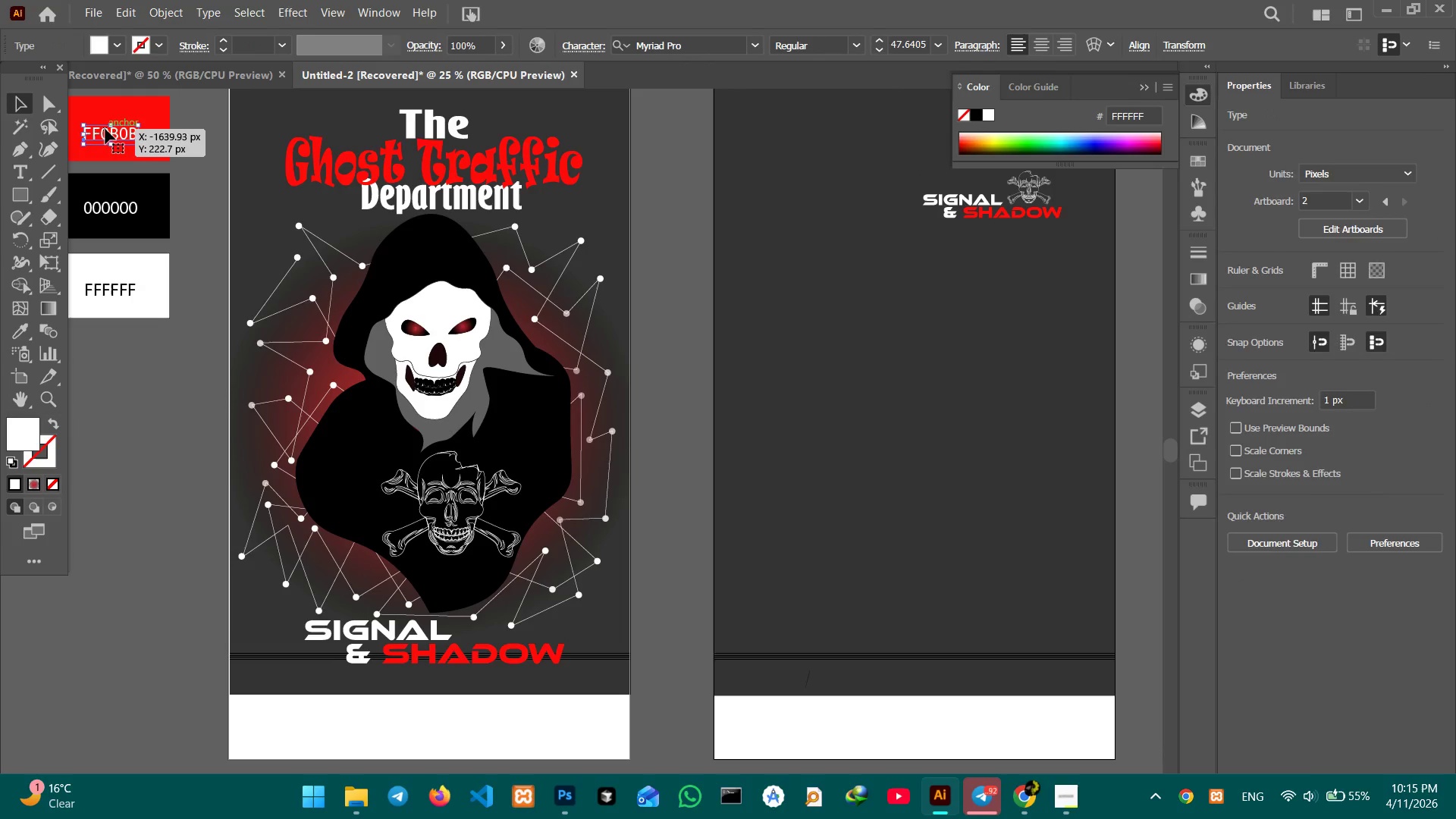 
key(Control+C)
 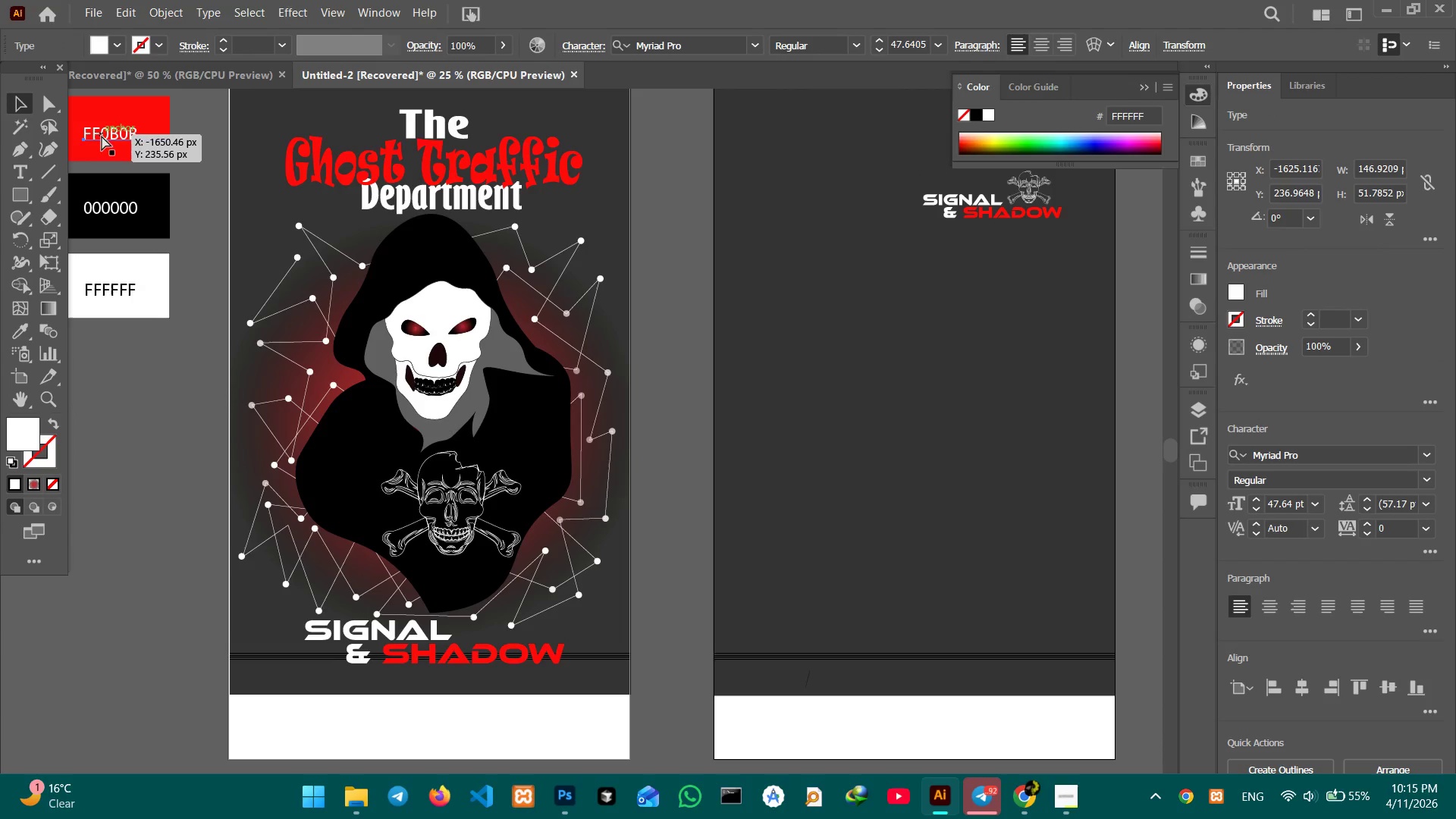 
key(Control+V)
 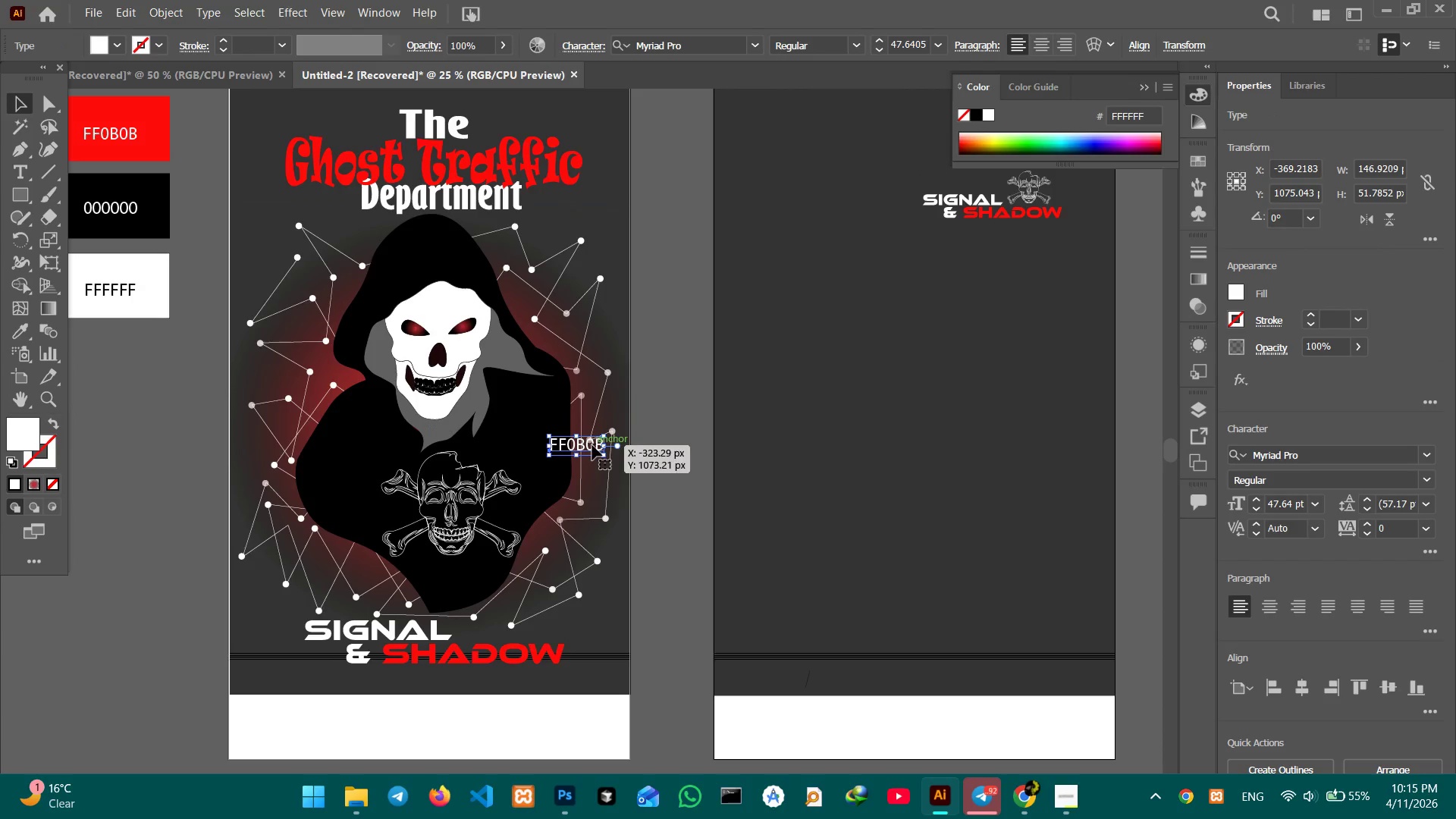 
left_click_drag(start_coordinate=[591, 450], to_coordinate=[472, 734])
 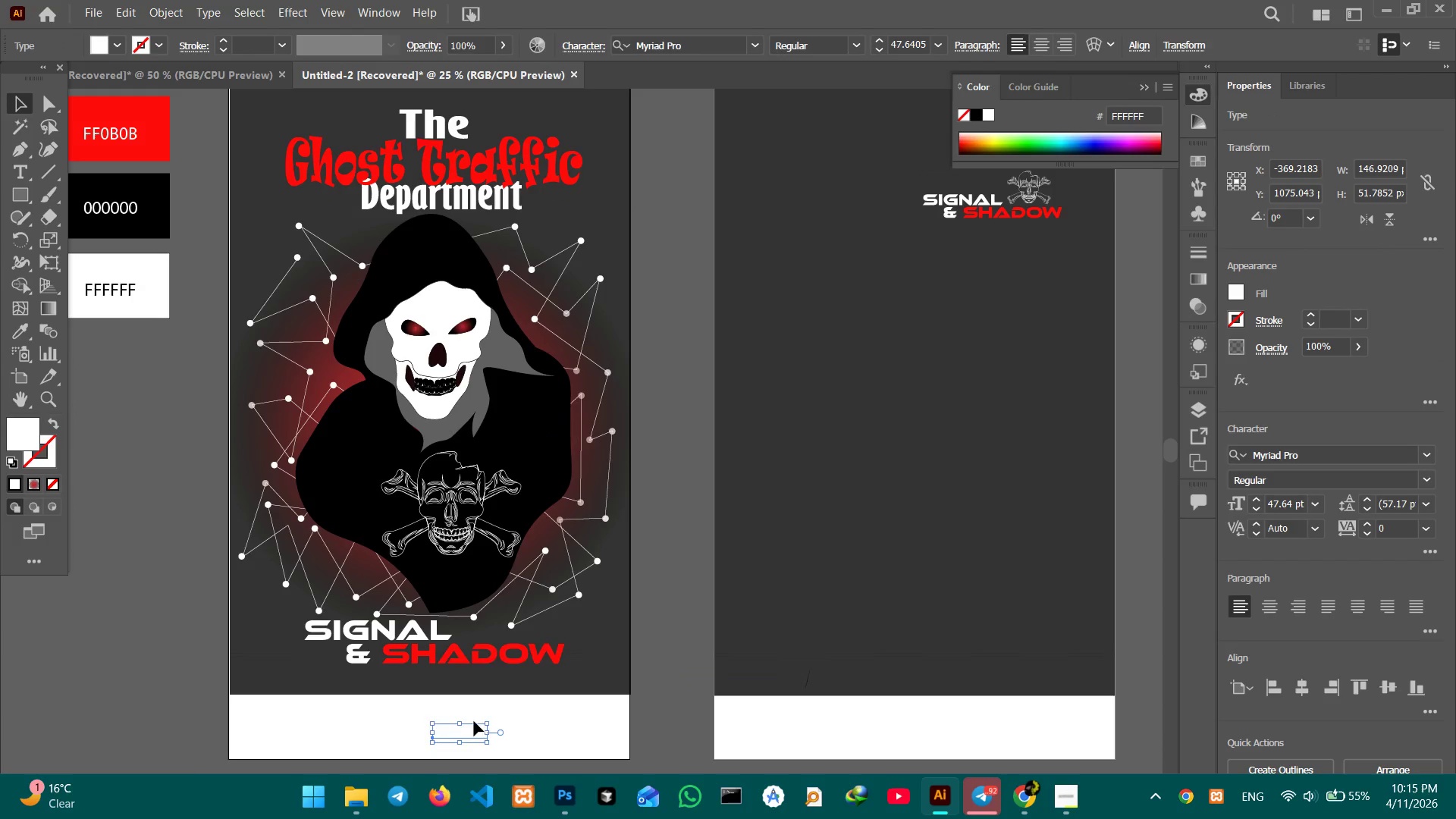 
left_click([474, 721])
 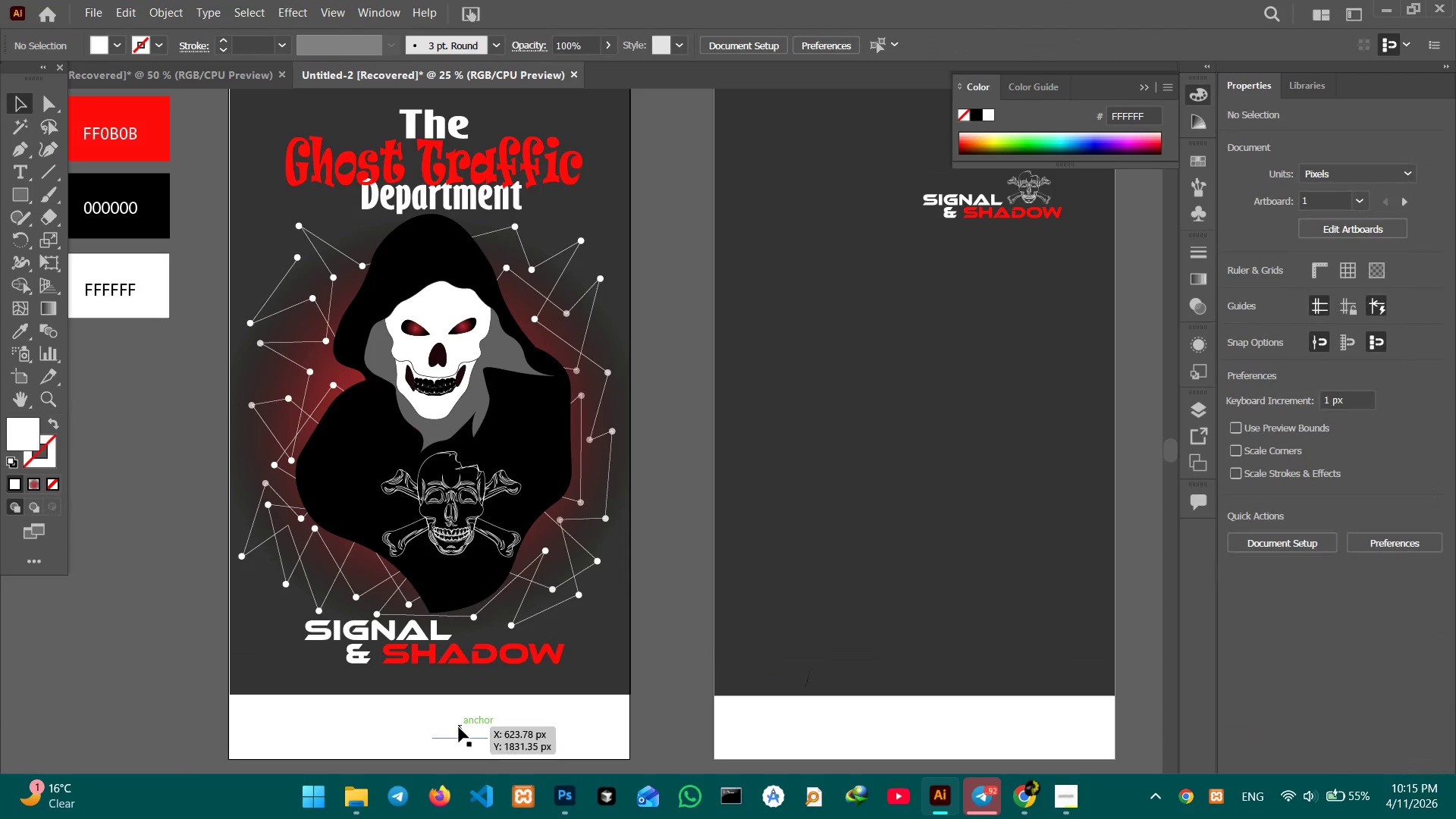 
left_click([459, 727])
 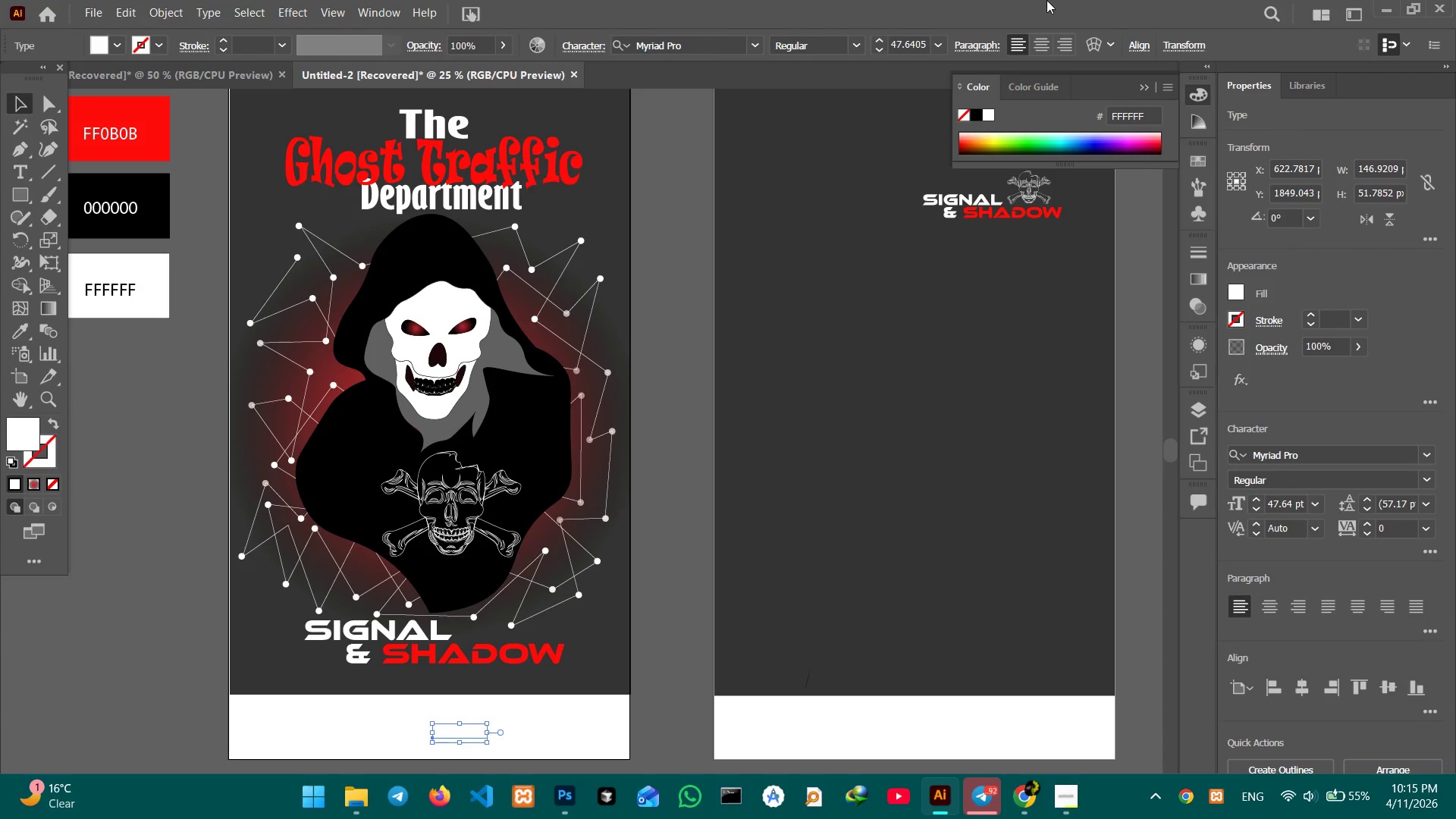 
left_click([973, 118])
 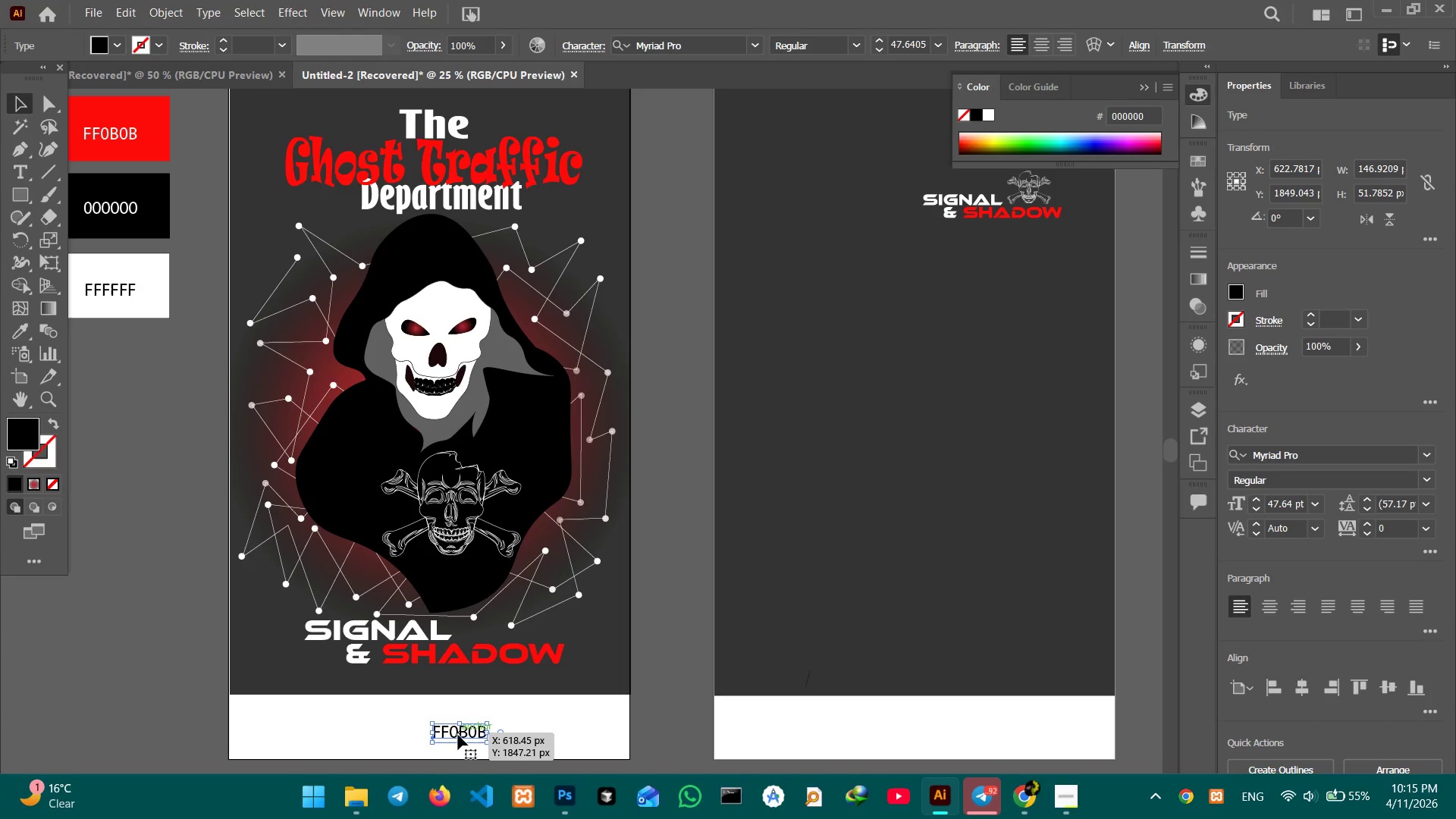 
double_click([458, 735])
 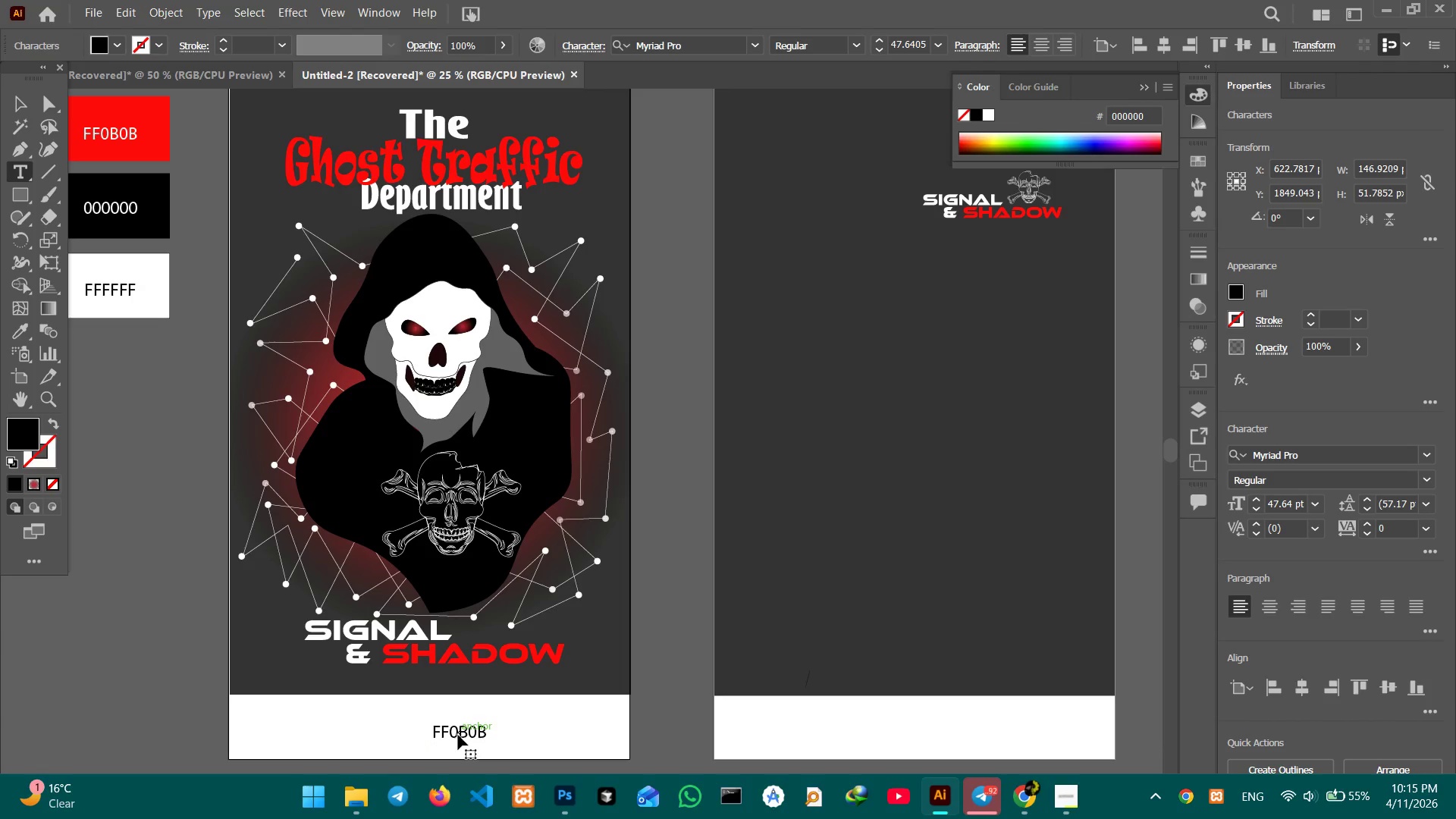 
triple_click([458, 735])
 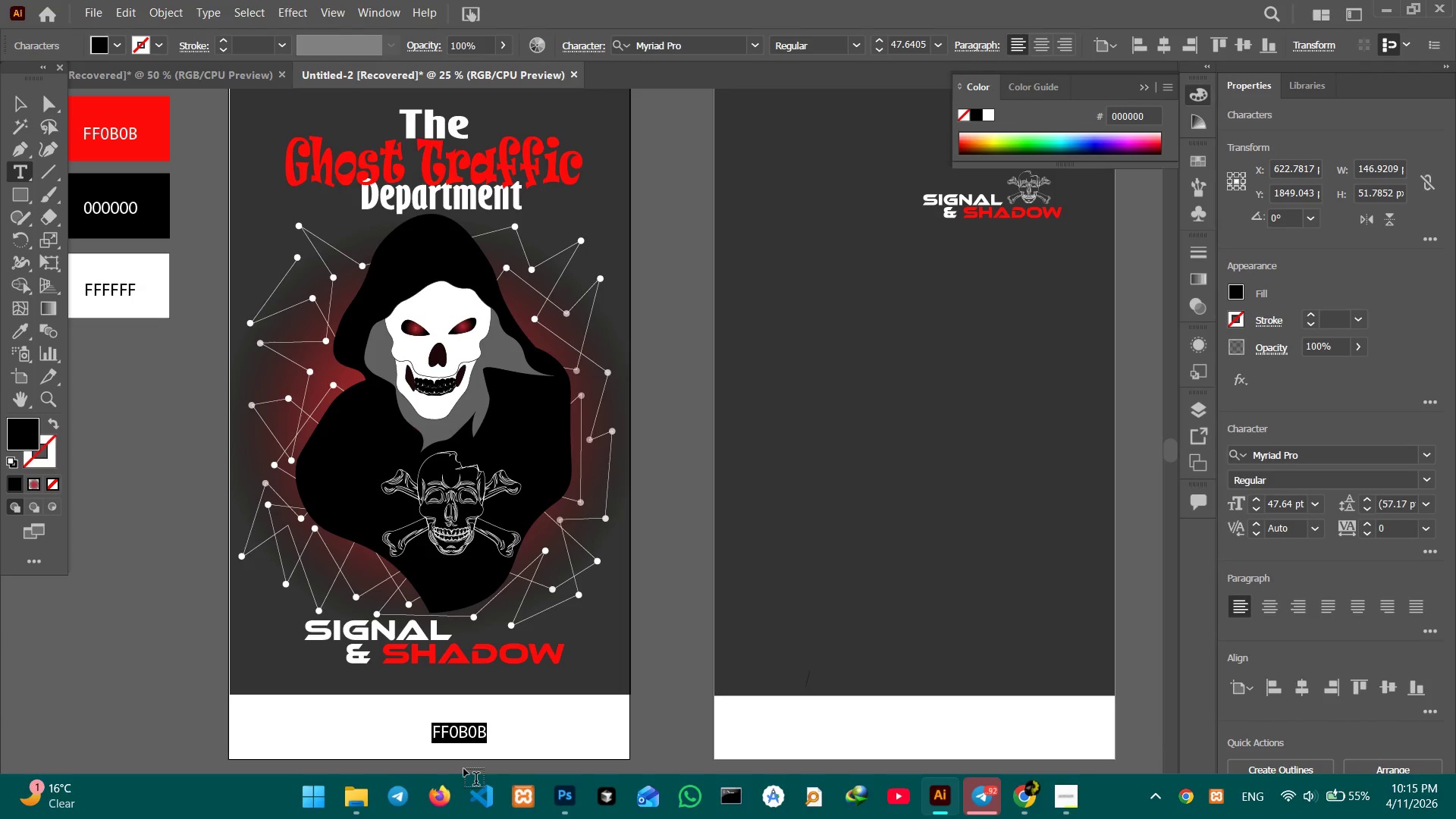 
type(BACK)
 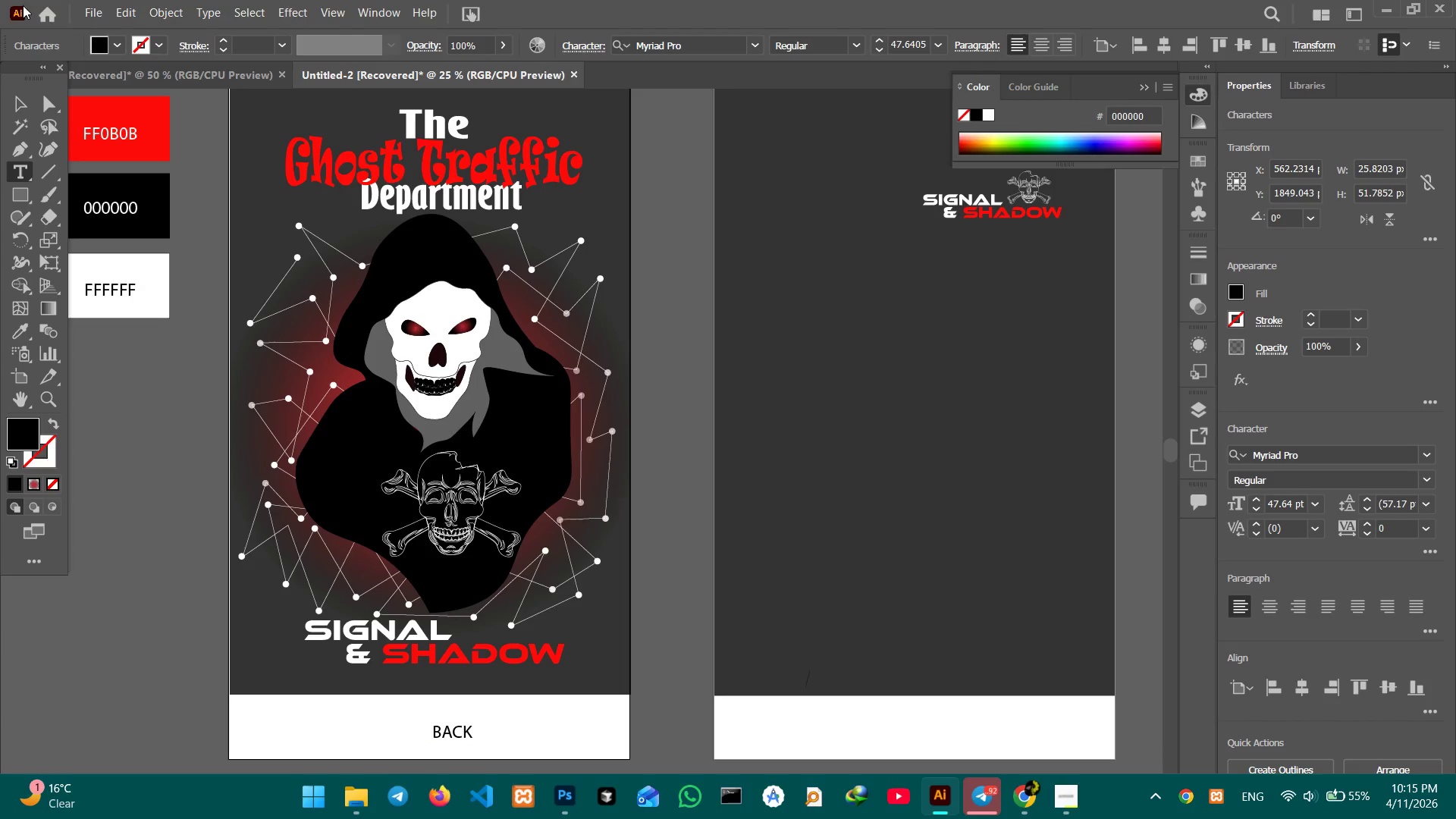 
left_click([10, 100])
 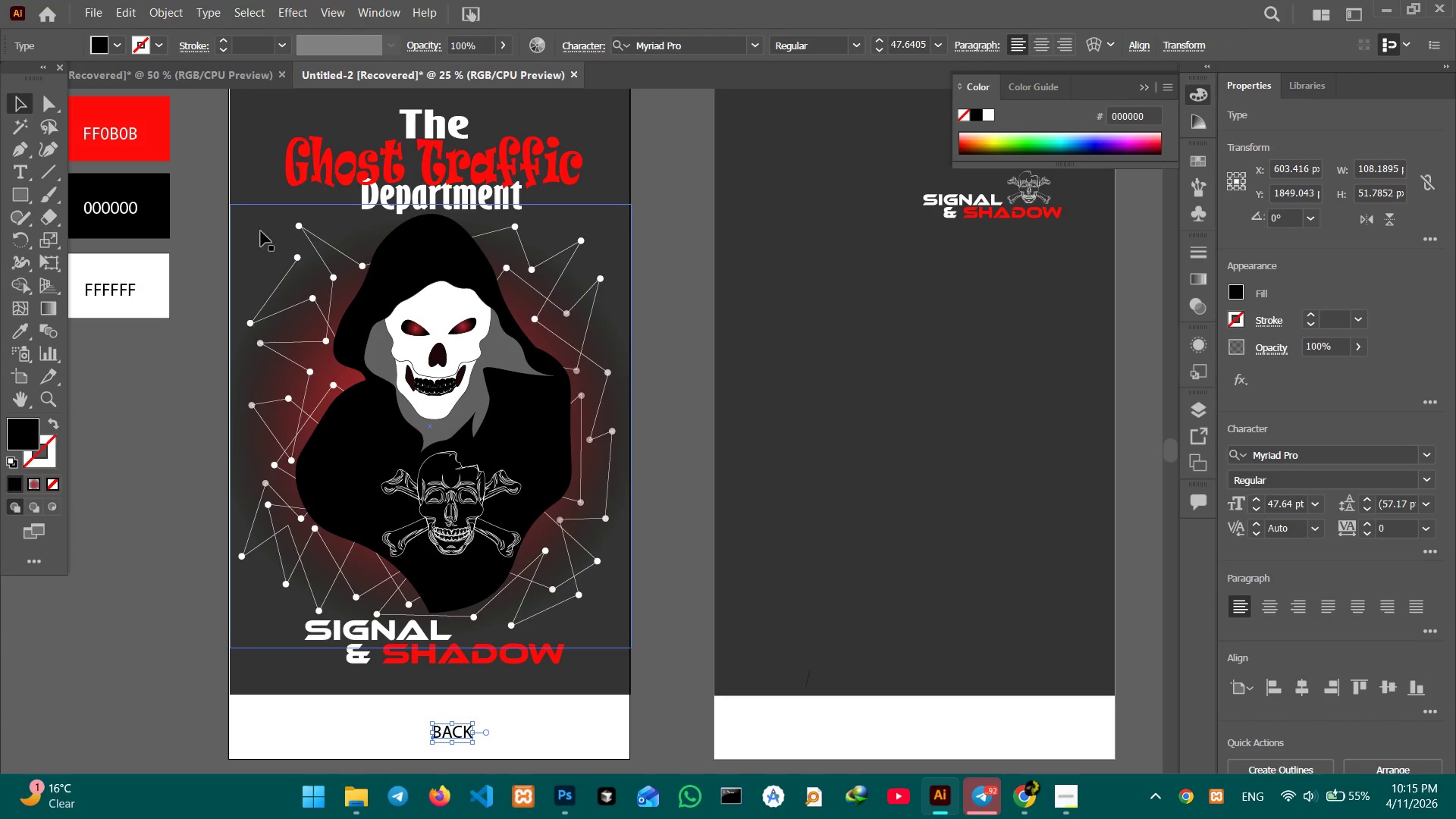 
key(Control+C)
 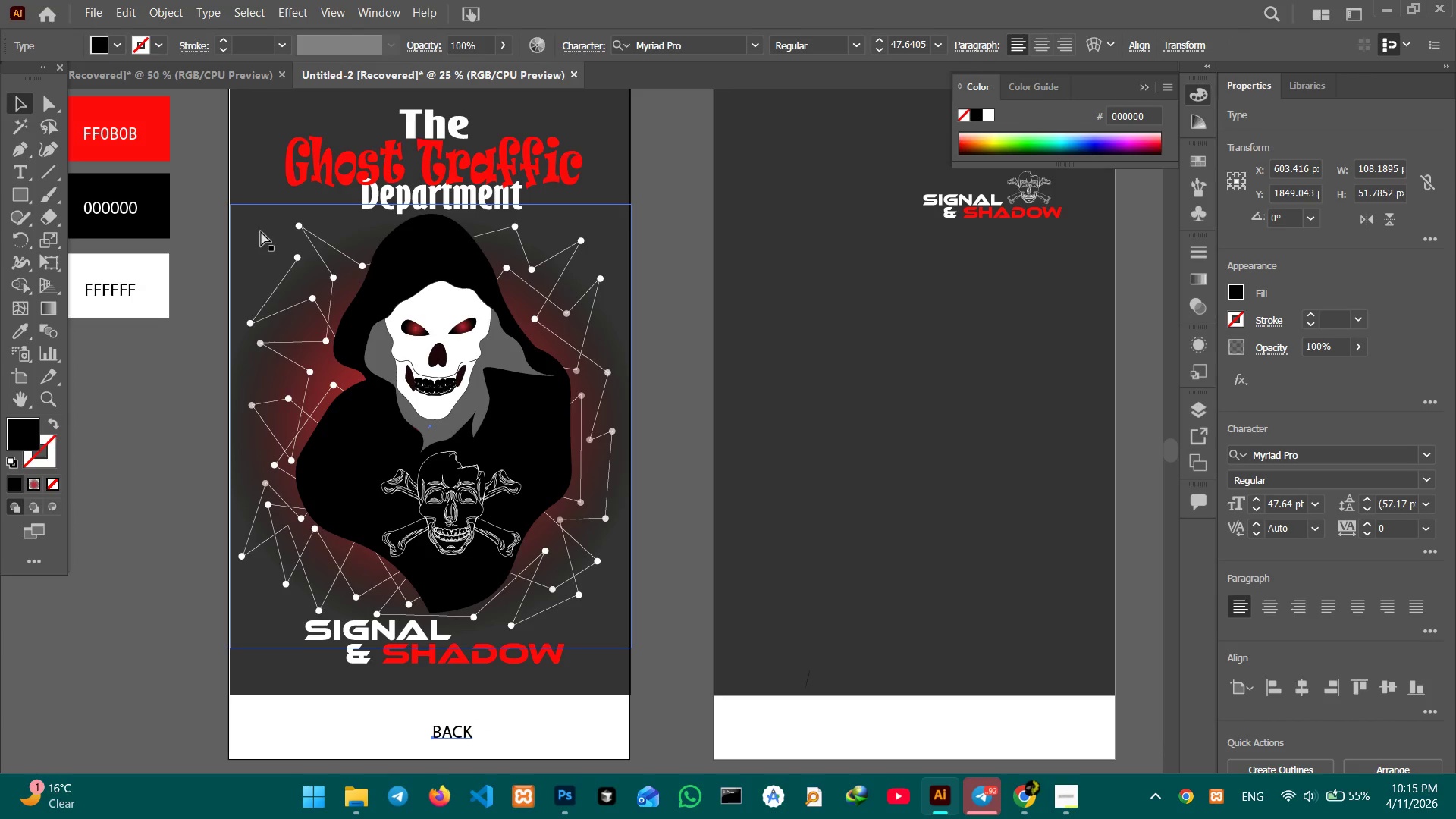 
key(Control+V)
 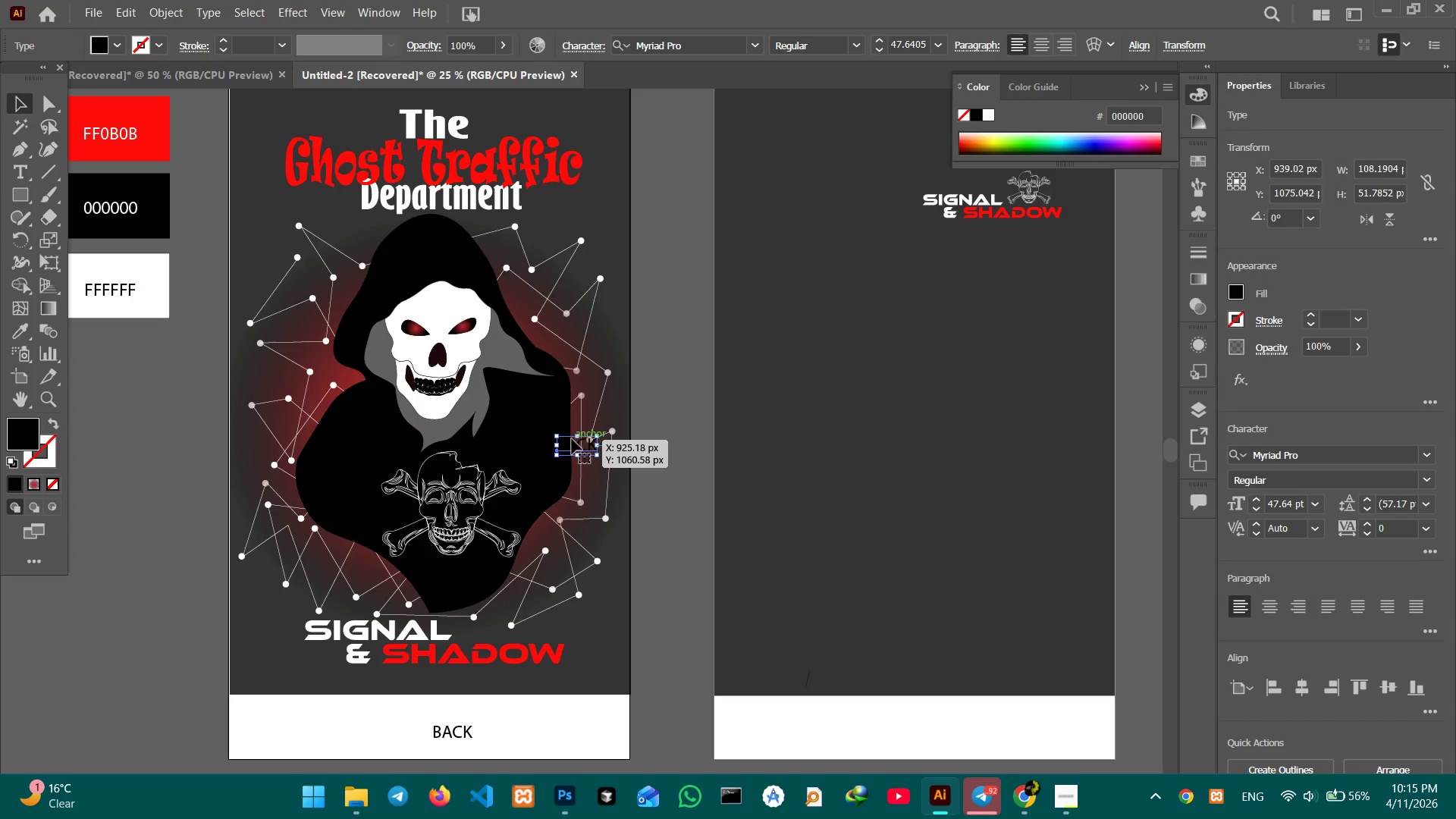 
left_click_drag(start_coordinate=[573, 441], to_coordinate=[918, 717])
 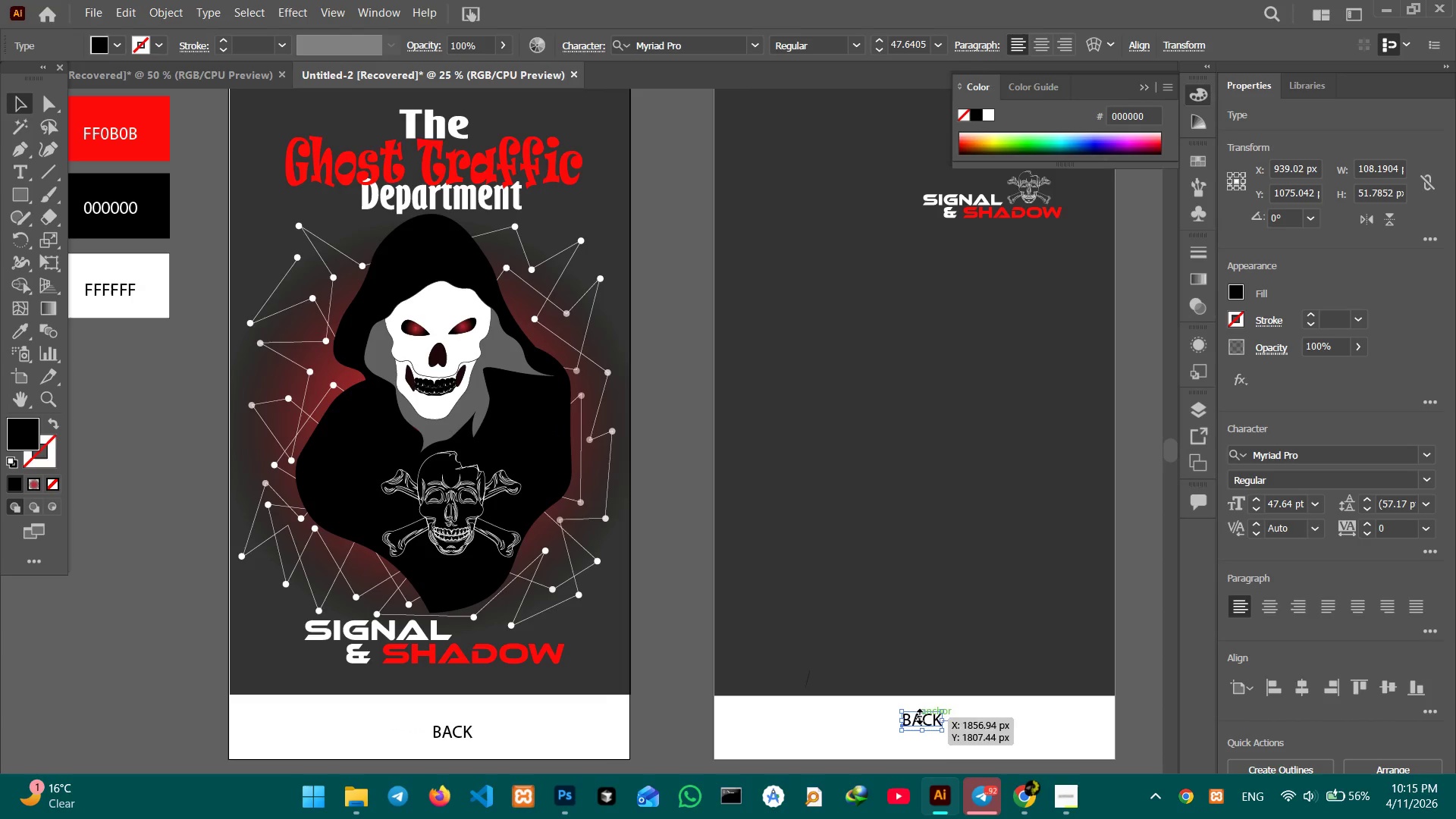 
double_click([918, 714])
 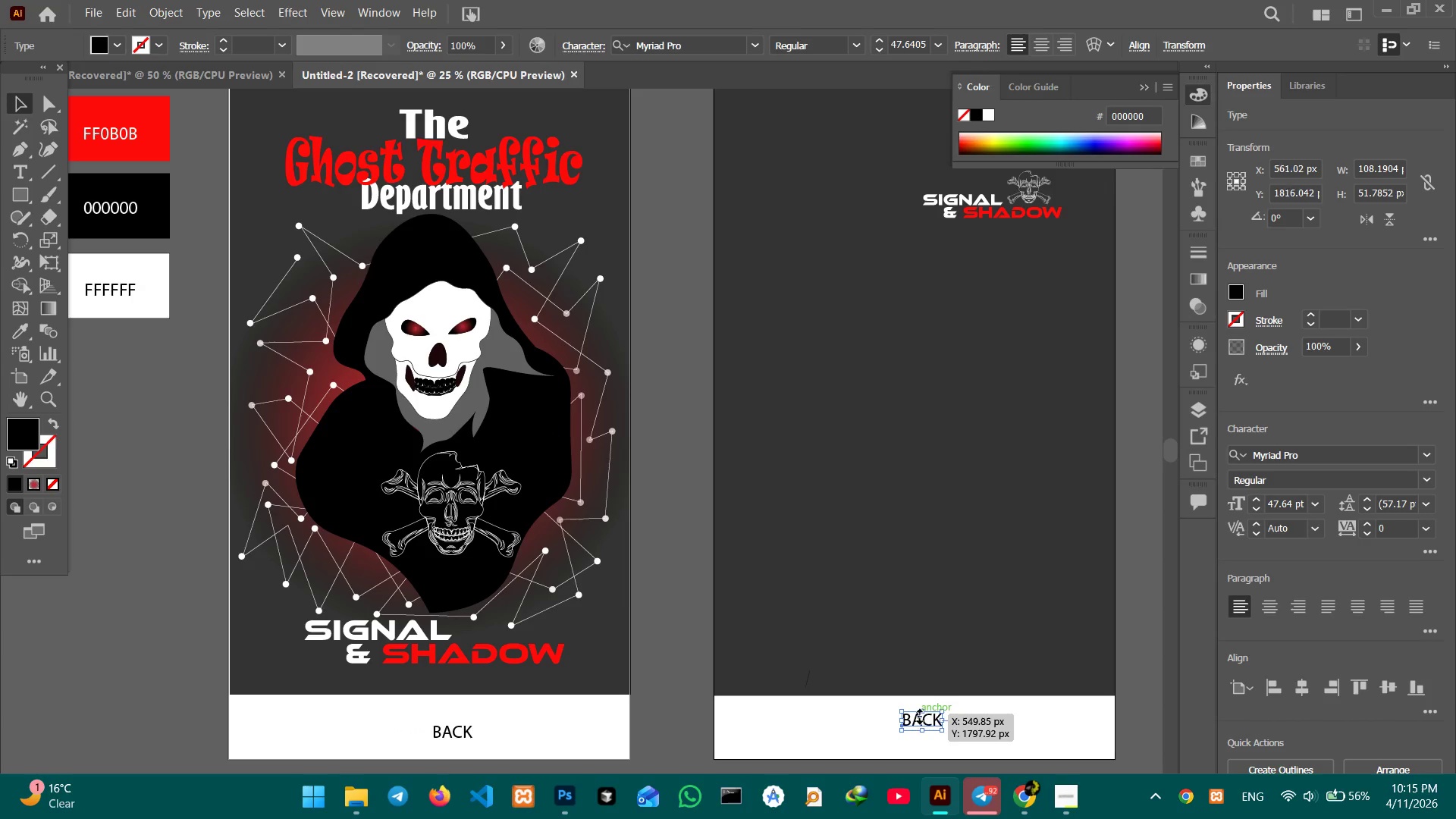 
triple_click([918, 714])
 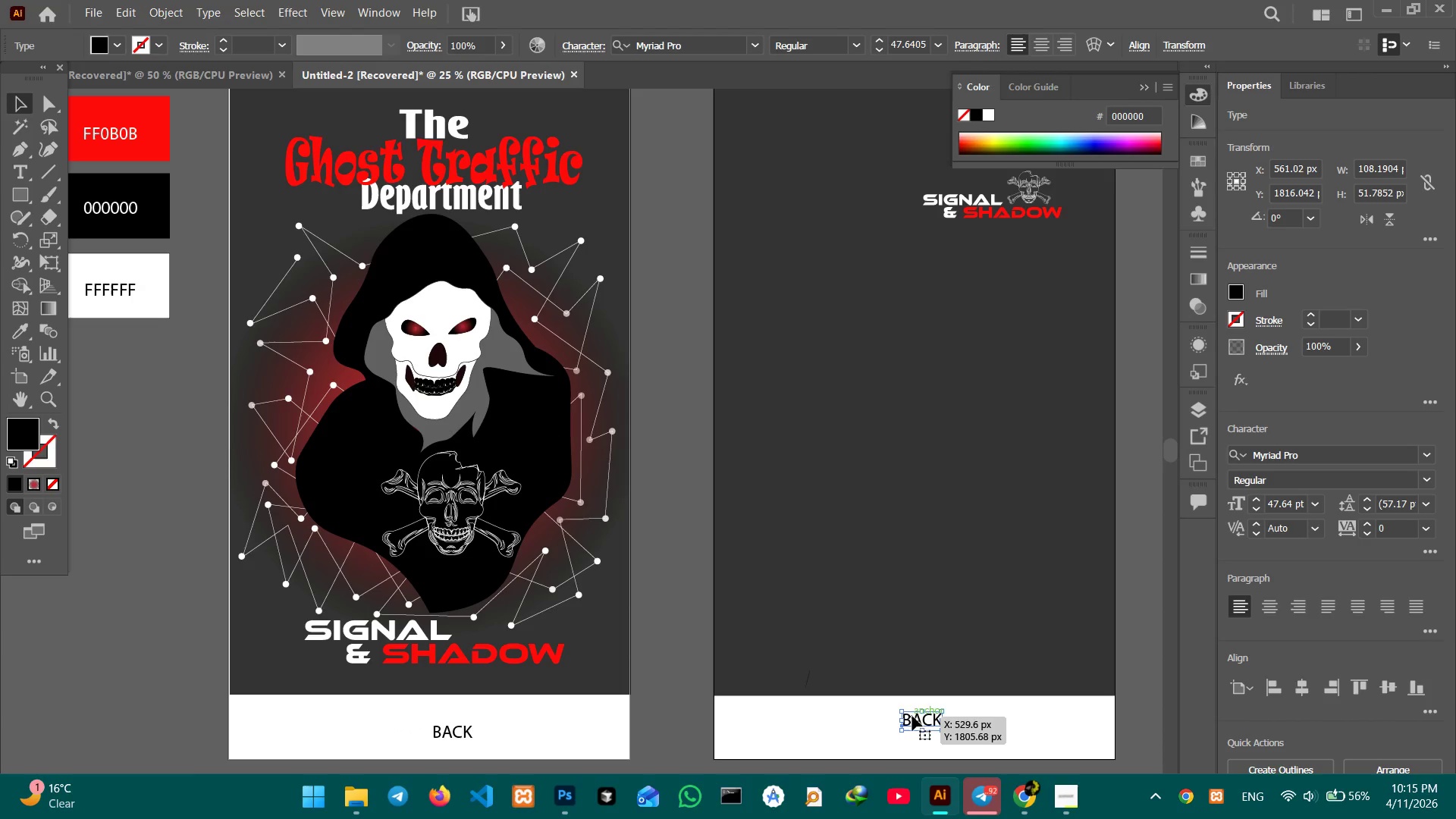 
triple_click([912, 716])
 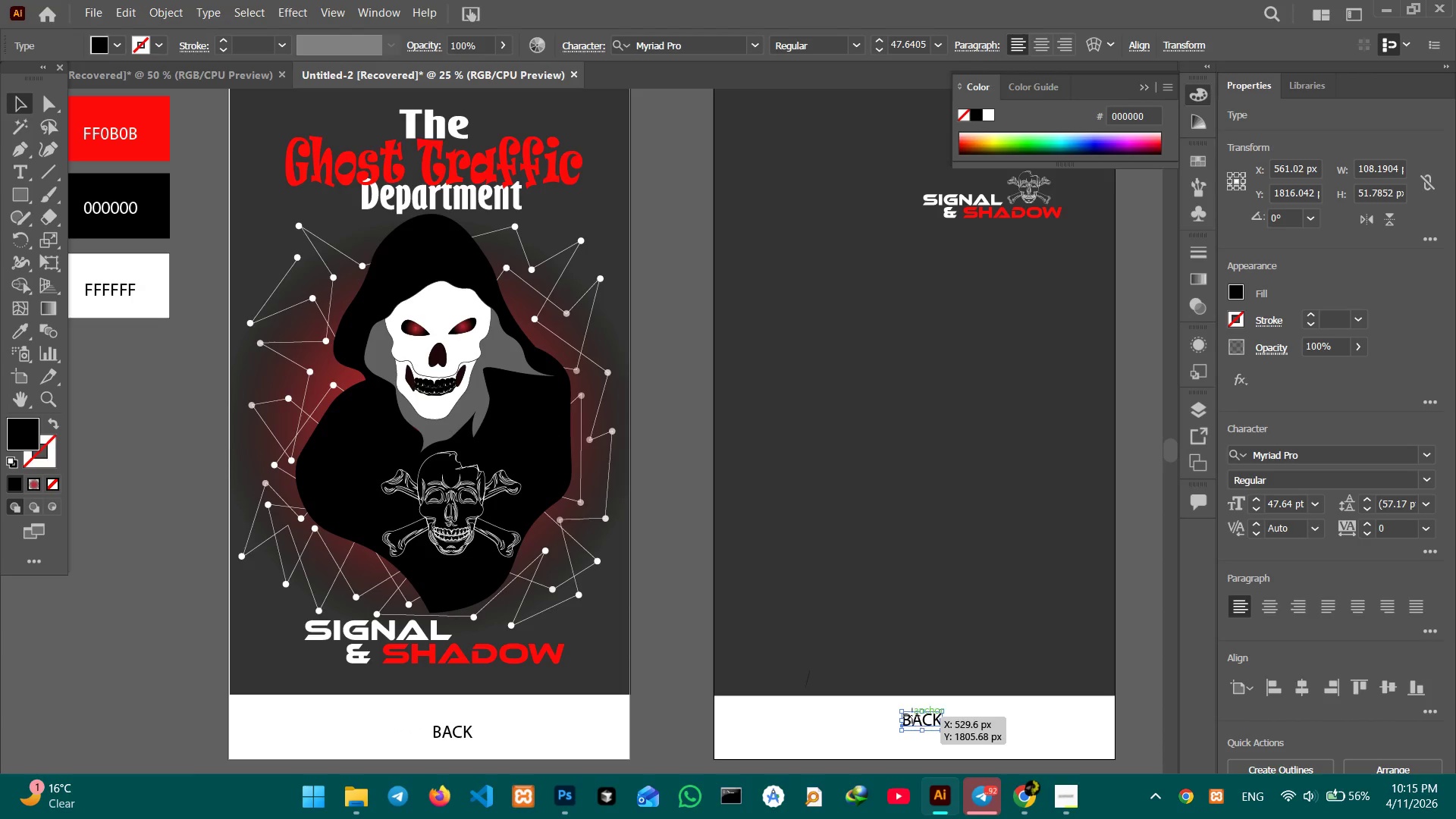 
triple_click([912, 716])
 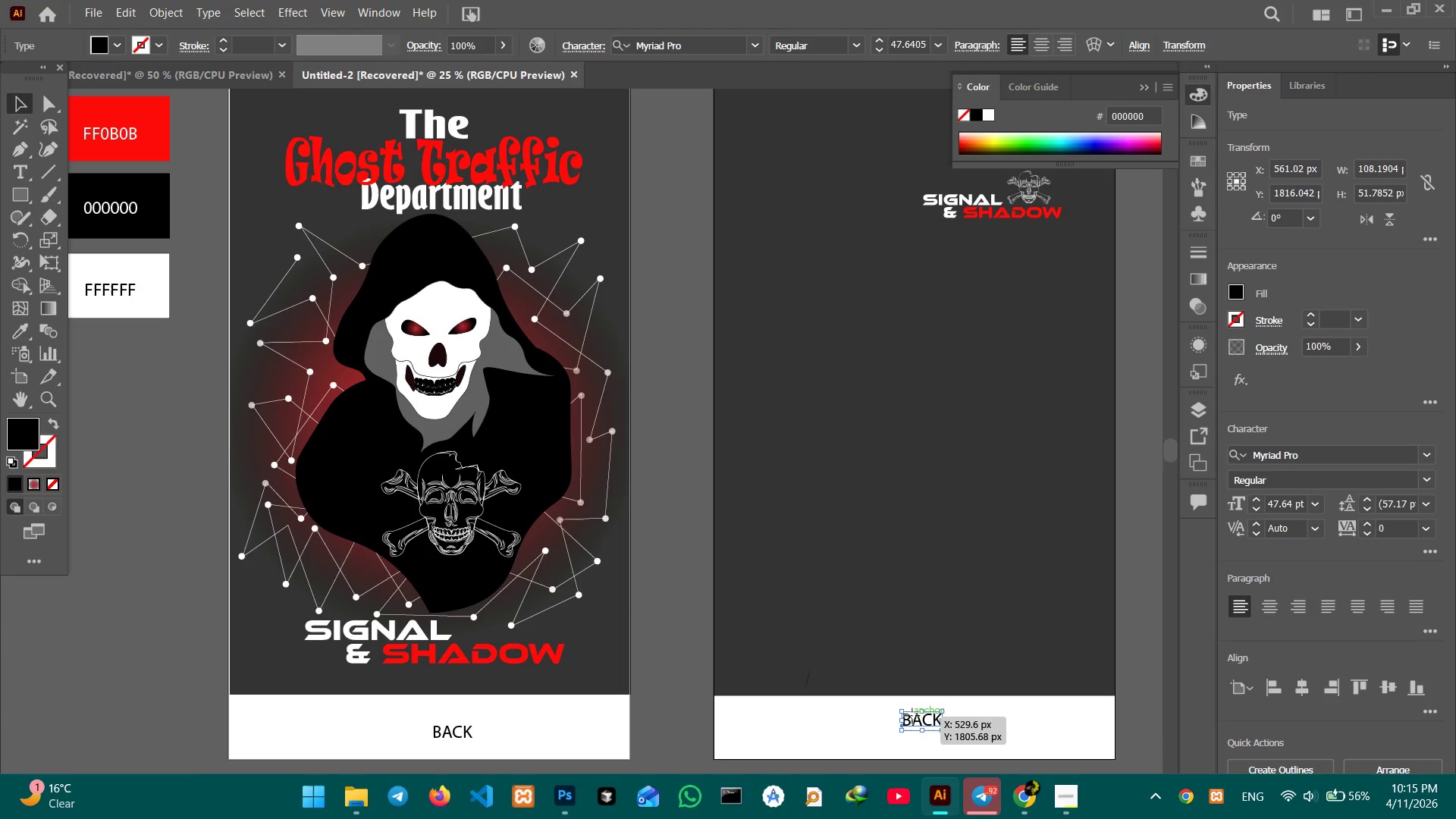 
triple_click([912, 716])
 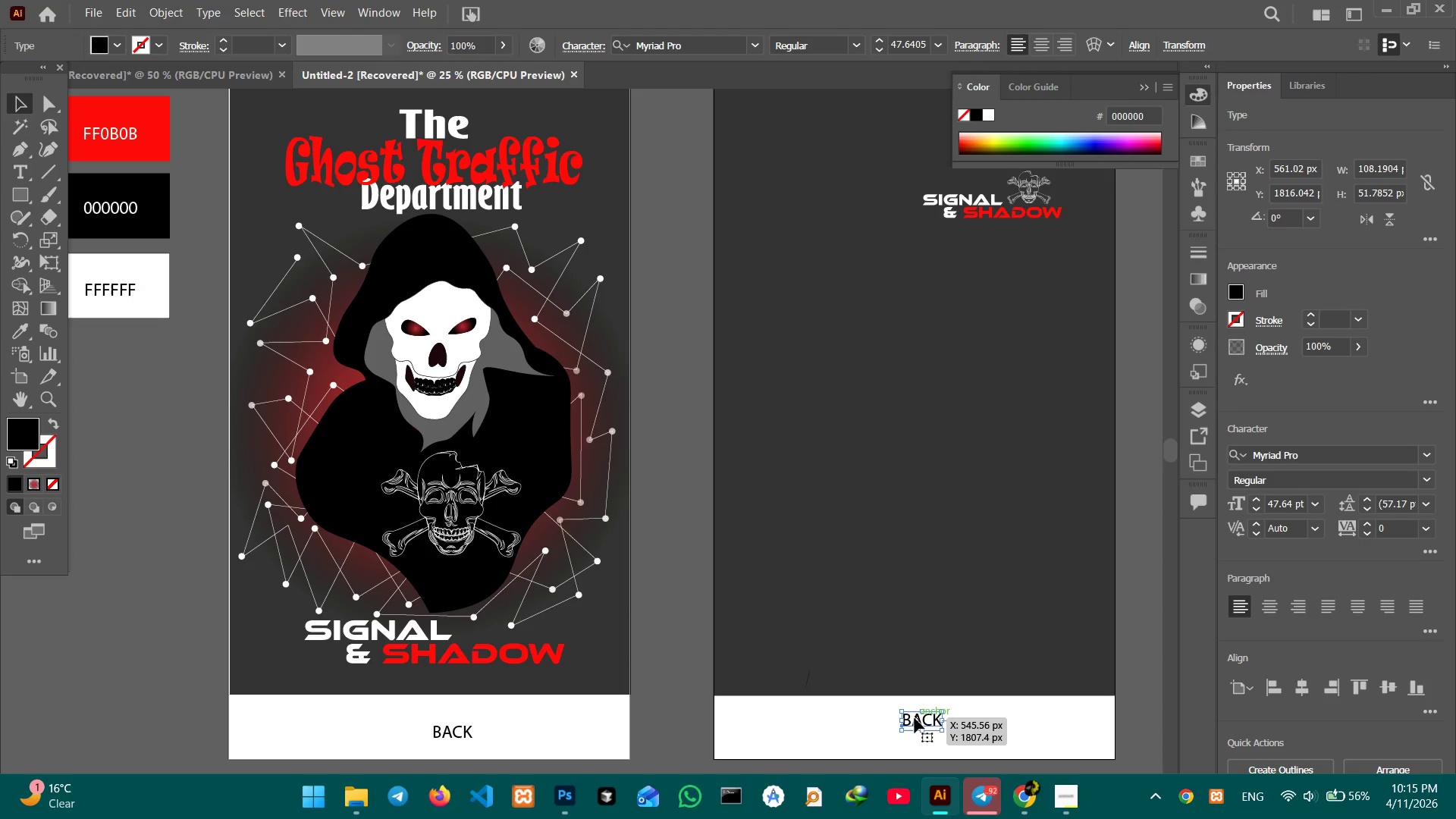 
double_click([915, 718])
 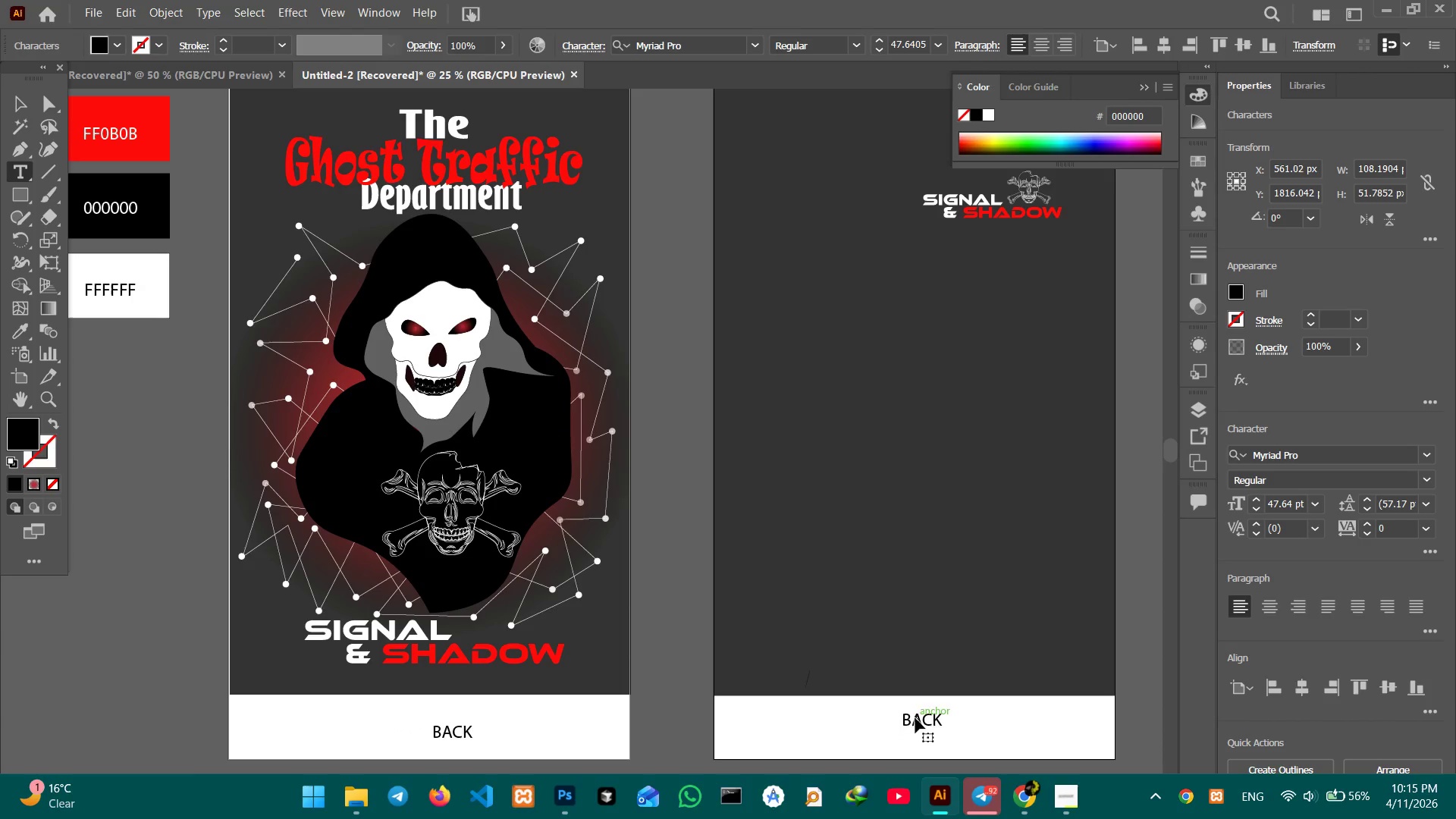 
triple_click([915, 718])
 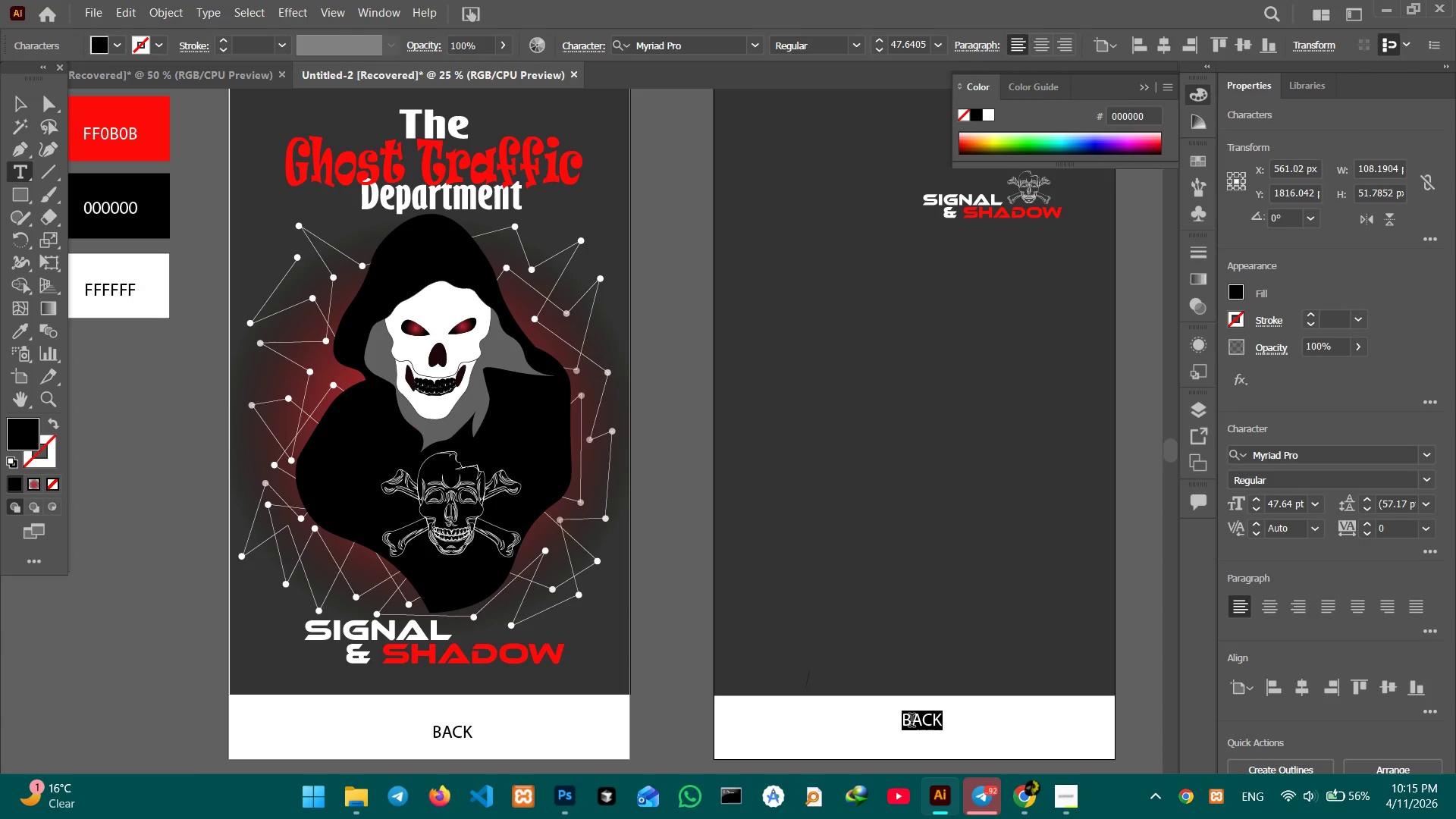 
type(FRONT)
 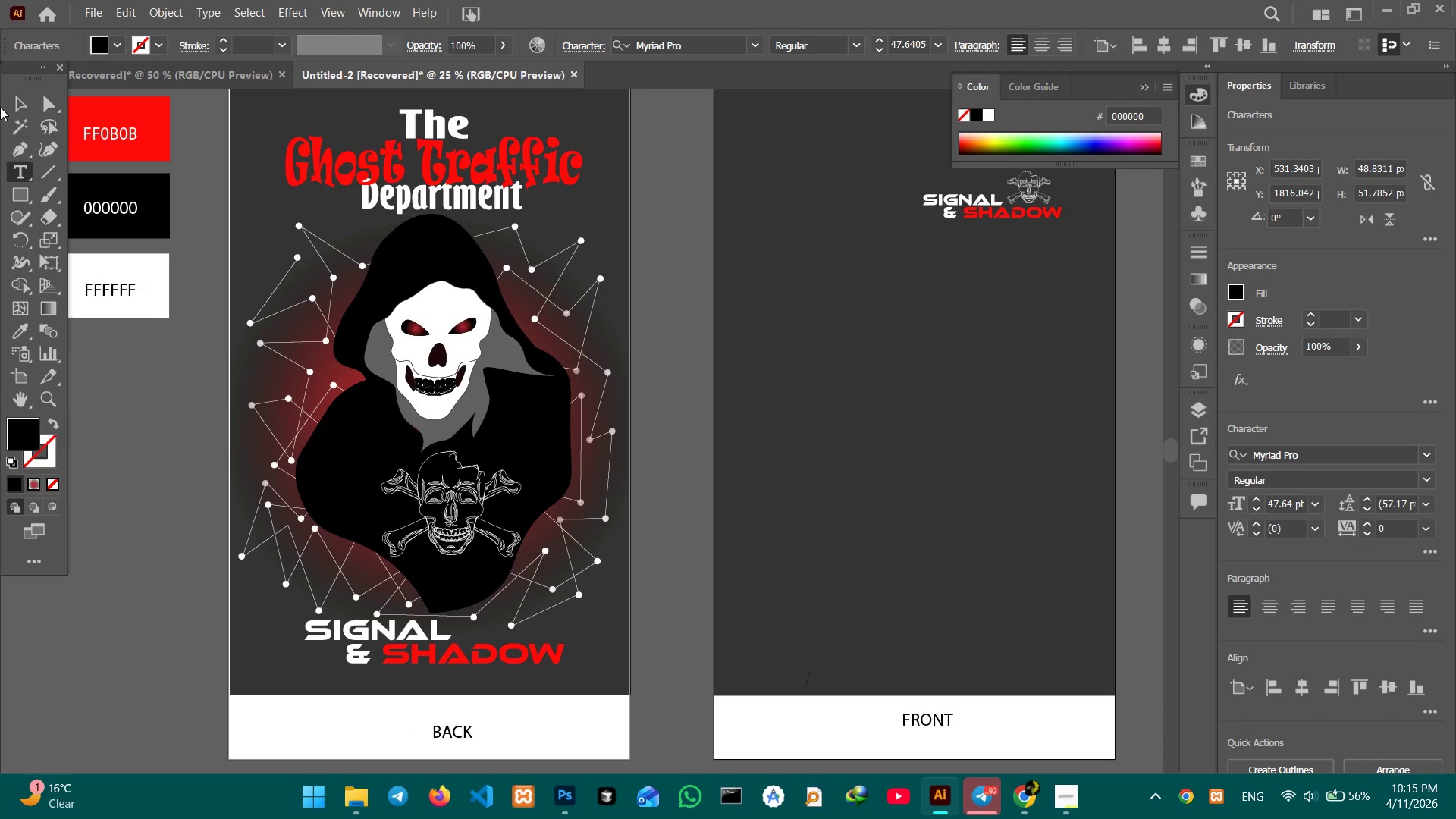 
left_click([19, 108])
 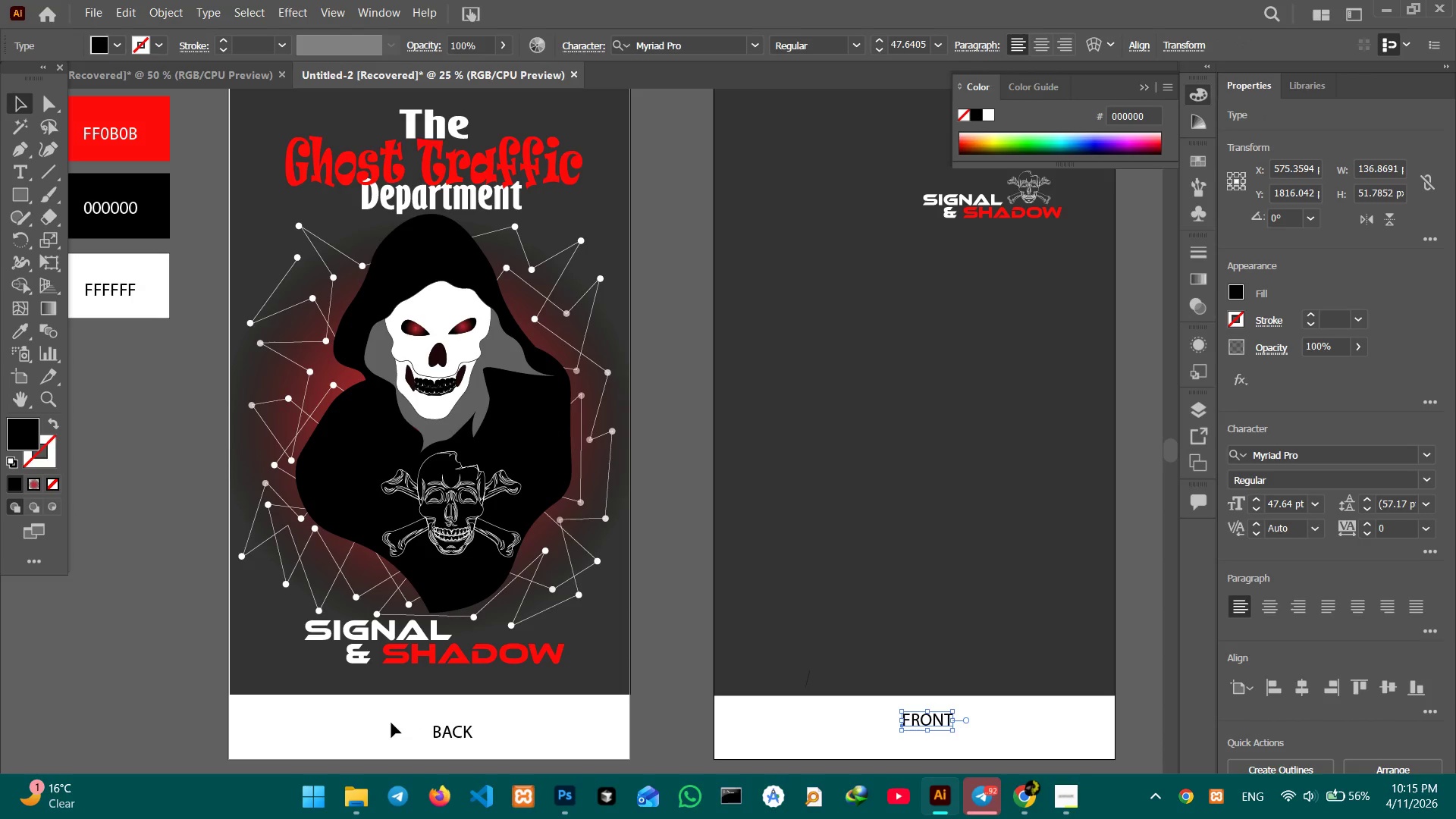 
left_click_drag(start_coordinate=[390, 723], to_coordinate=[951, 734])
 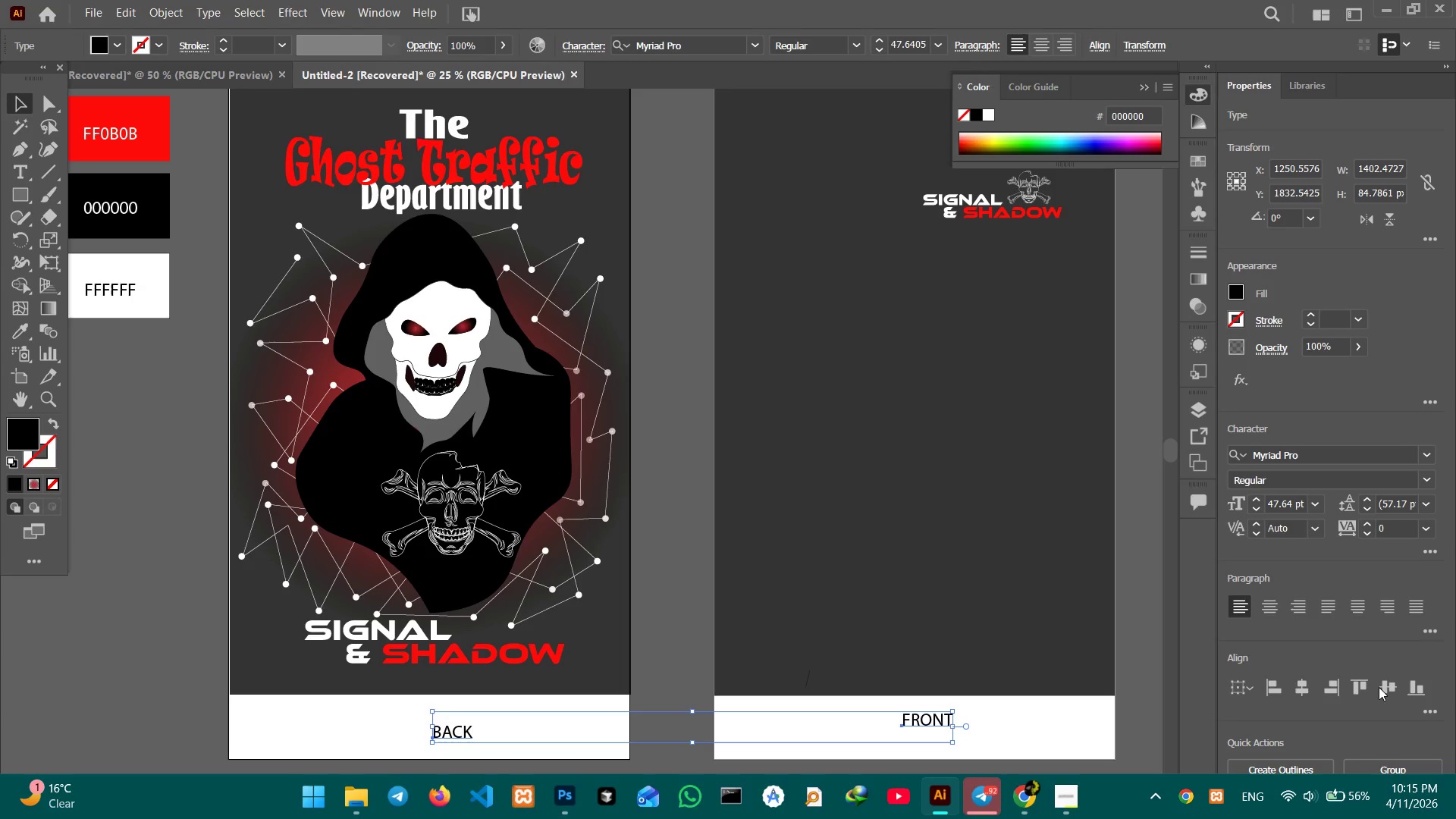 
left_click([1383, 688])
 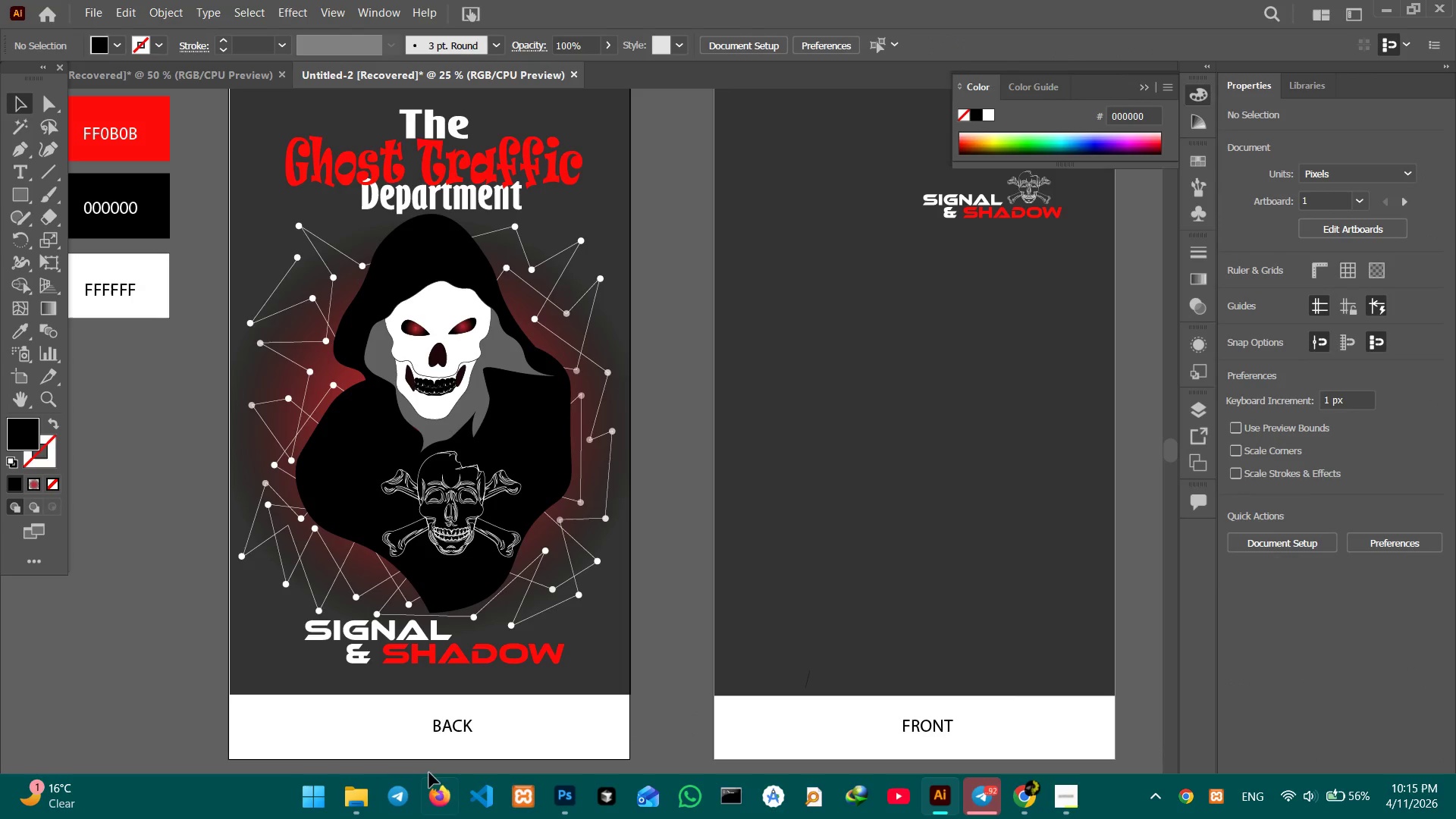 
left_click_drag(start_coordinate=[447, 729], to_coordinate=[419, 725])
 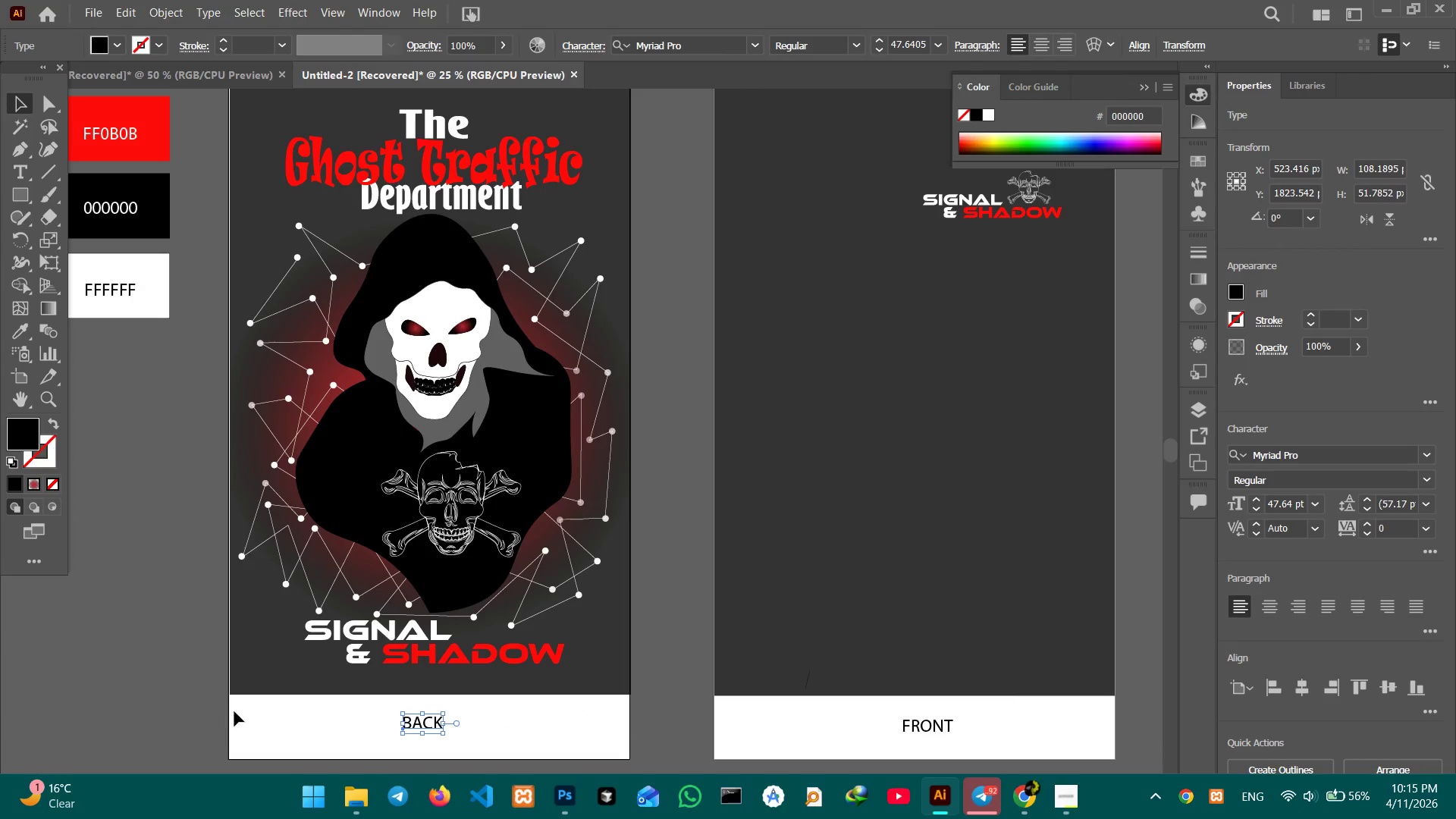 
left_click_drag(start_coordinate=[334, 731], to_coordinate=[988, 741])
 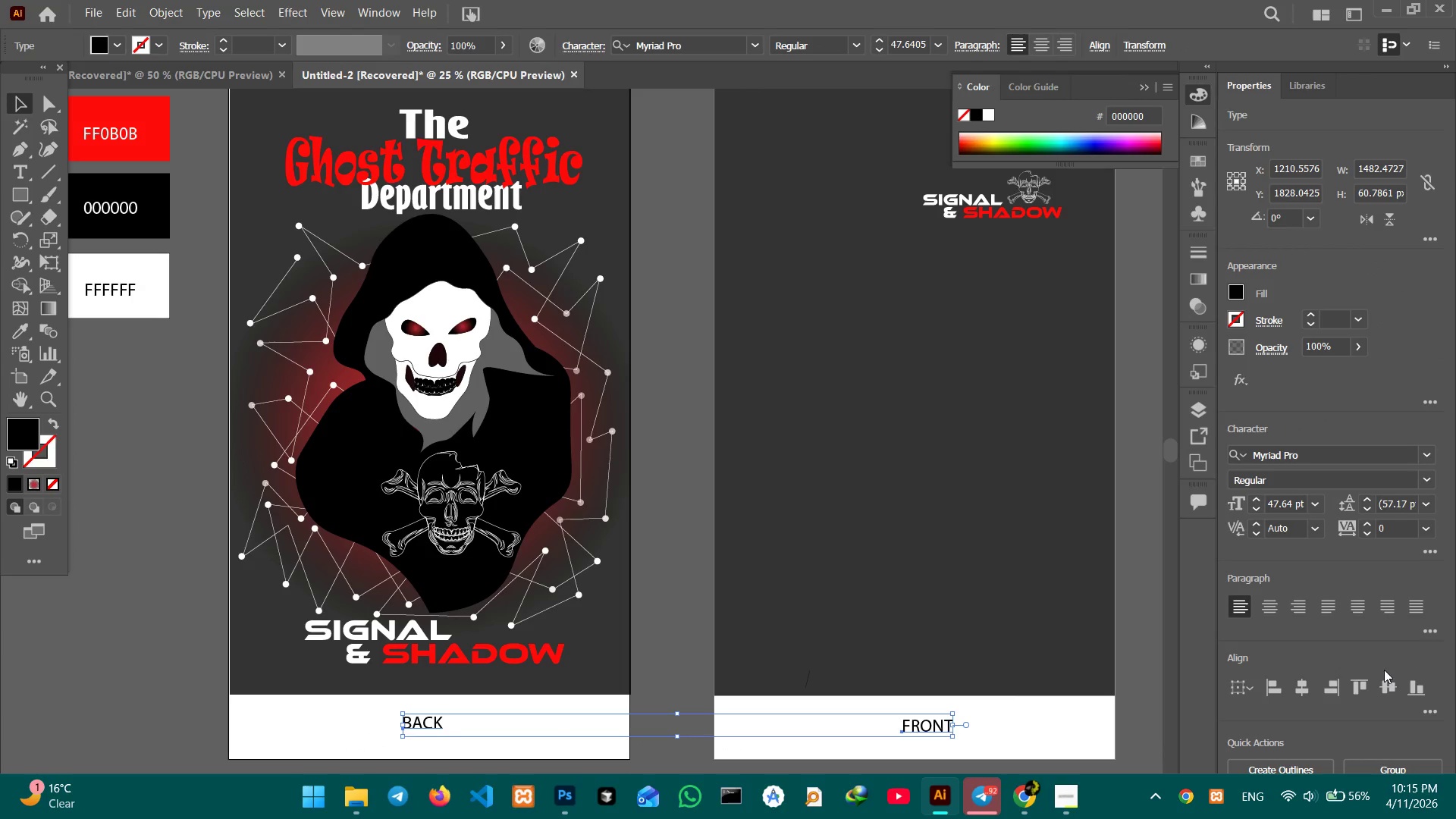 
left_click([1387, 677])
 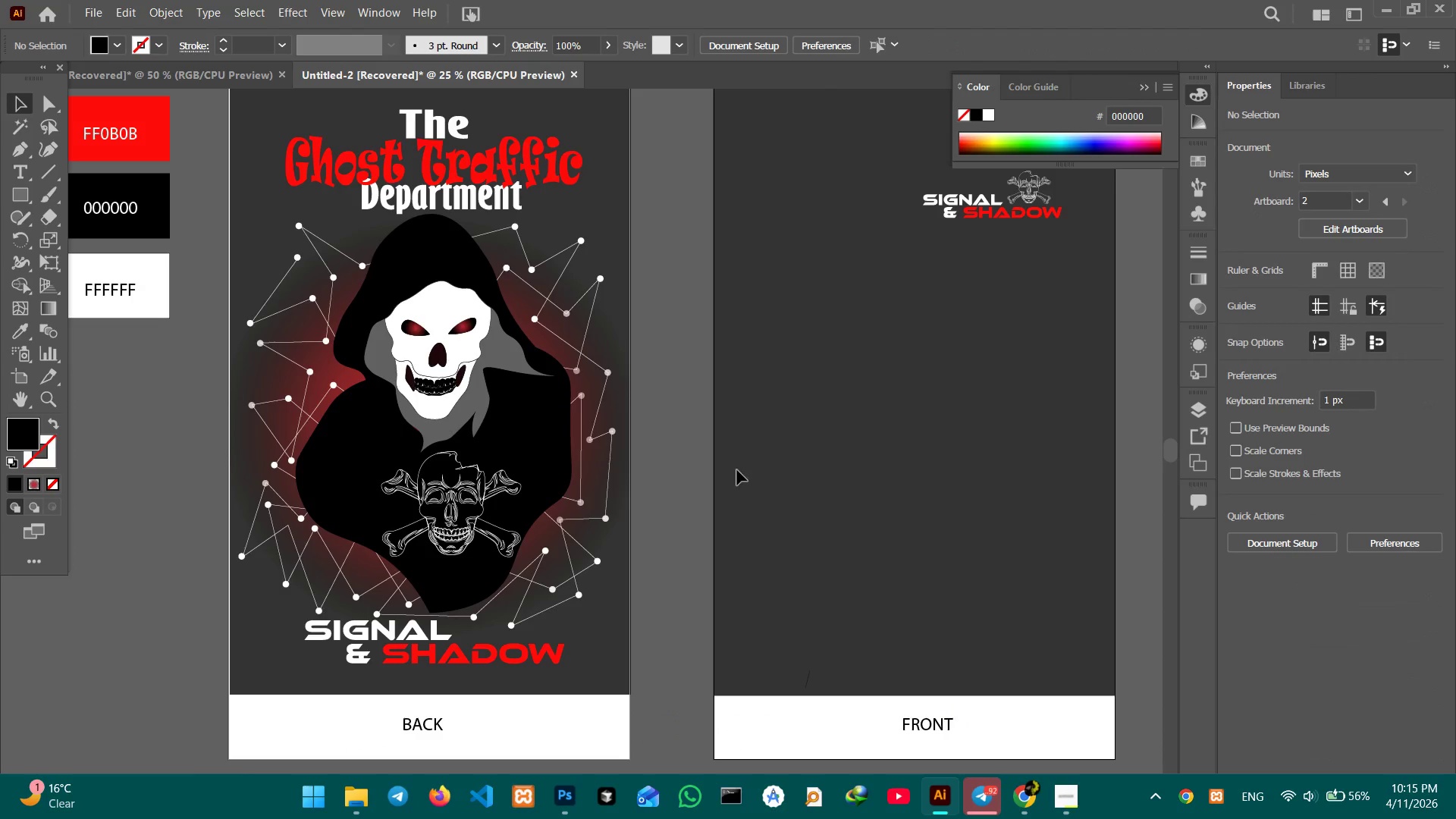 
hold_key(key=Space, duration=1.5)
 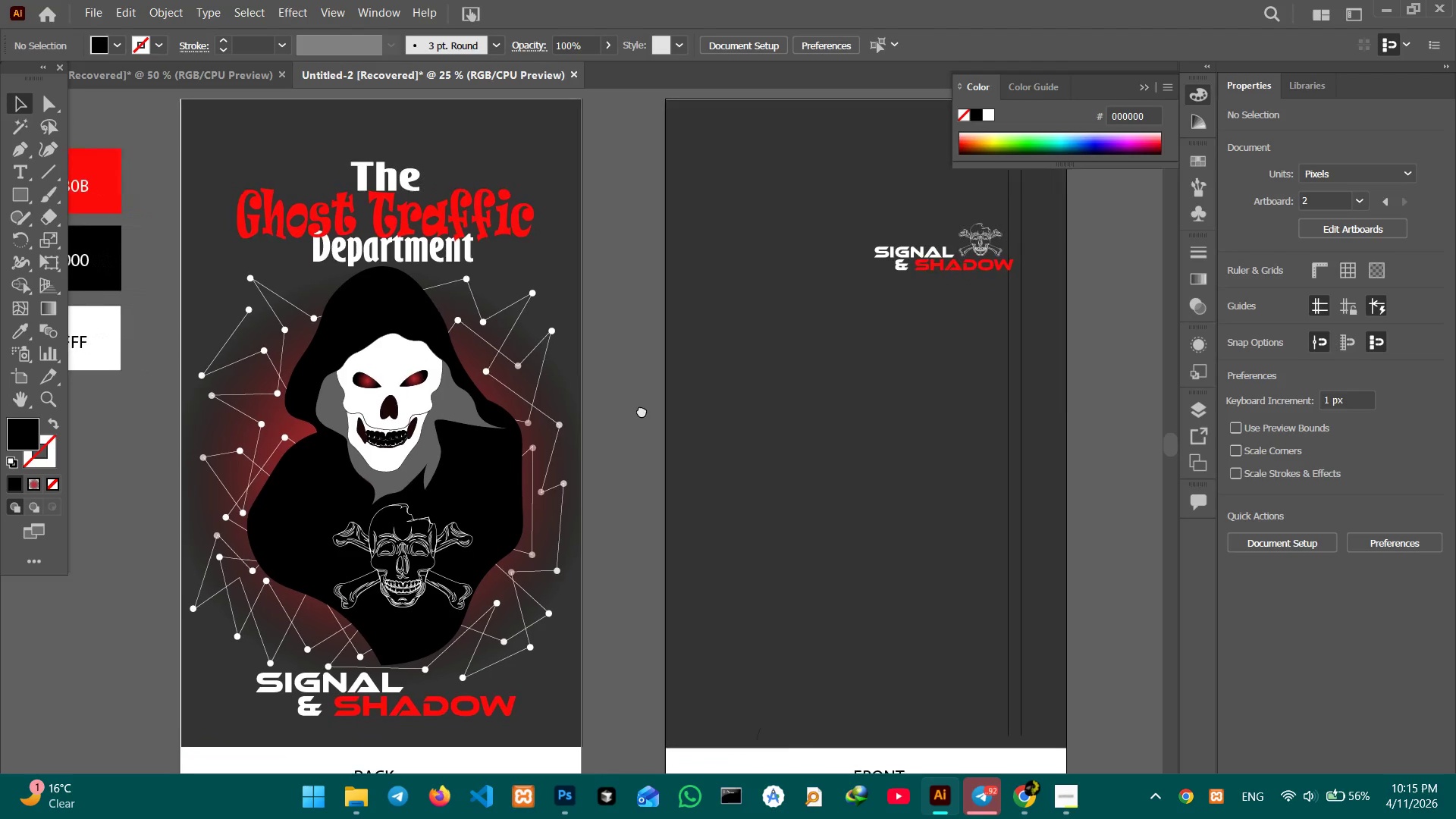 
left_click_drag(start_coordinate=[690, 359], to_coordinate=[637, 416])
 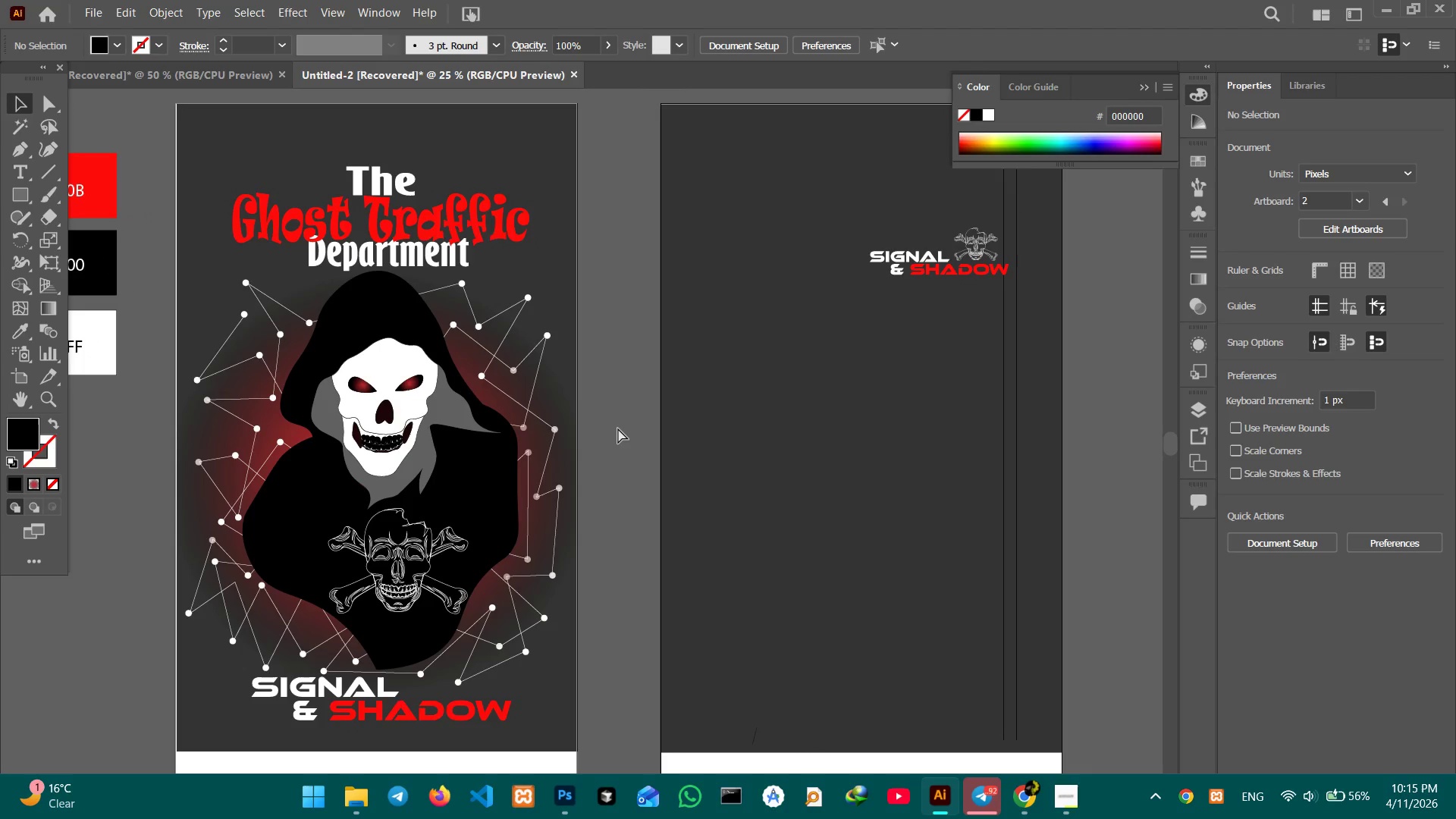 
hold_key(key=Space, duration=1.17)
 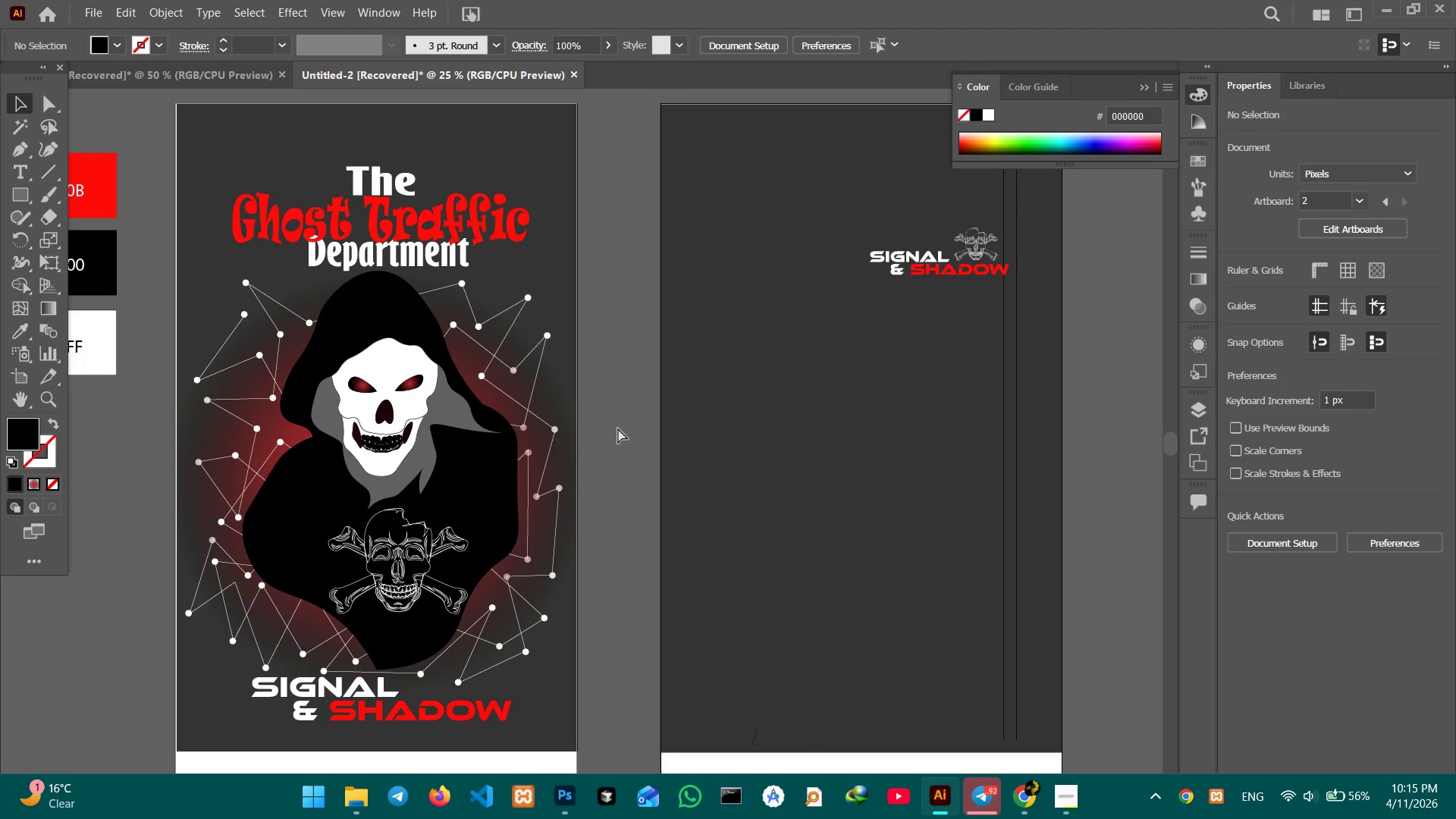 
key(Control+Minus)
 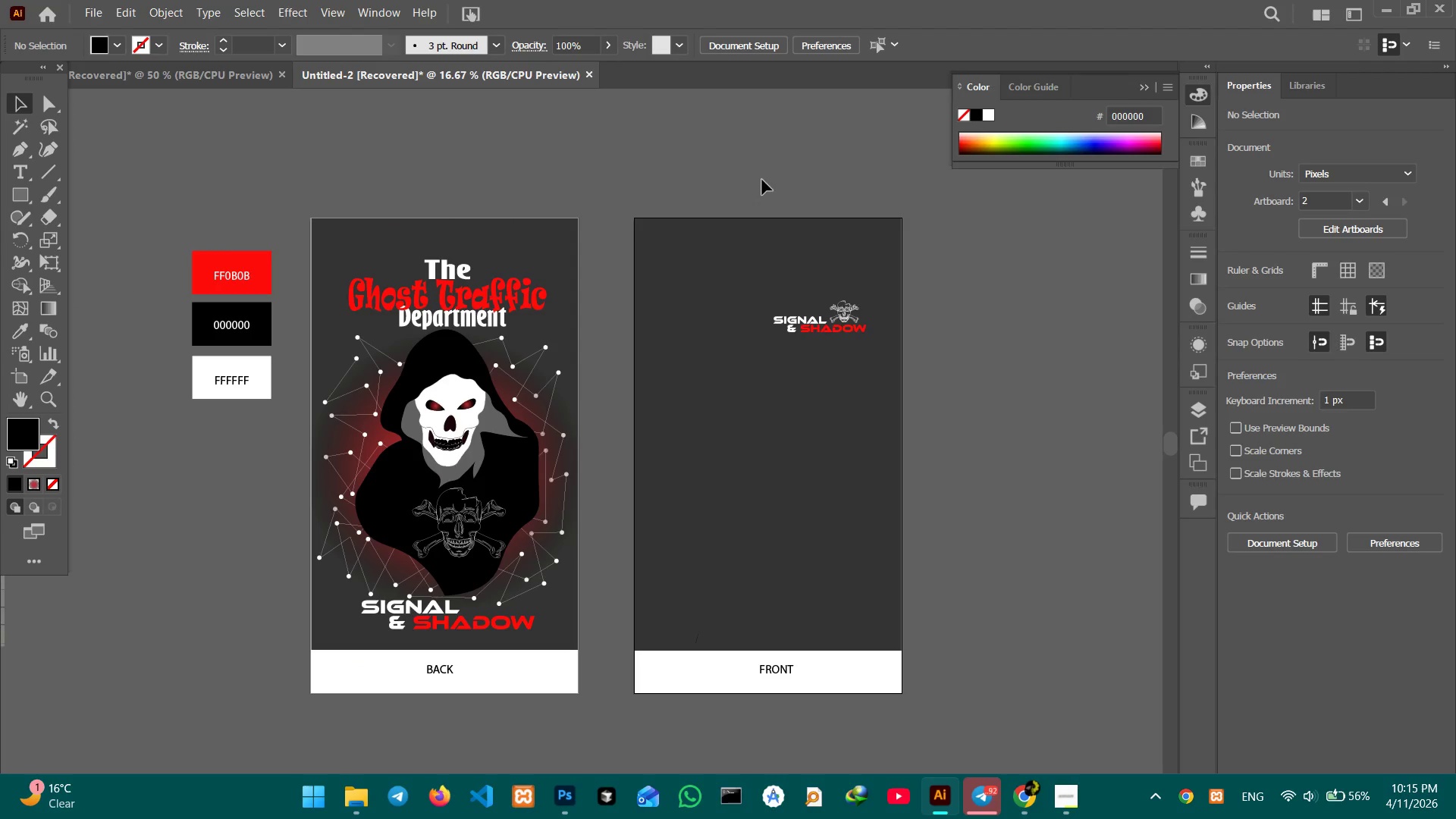 
wait(5.83)
 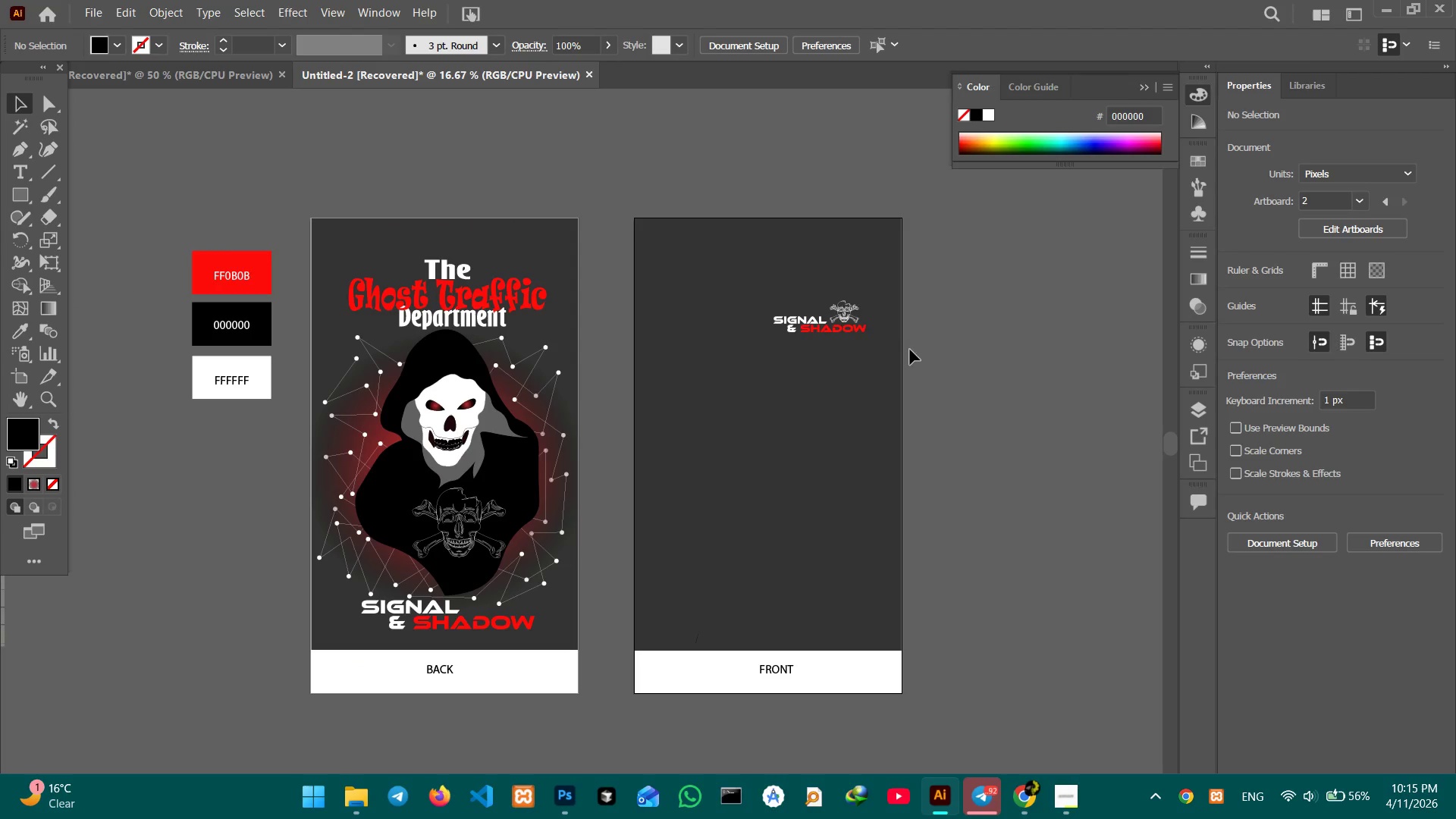 
hold_key(key=Space, duration=0.92)
 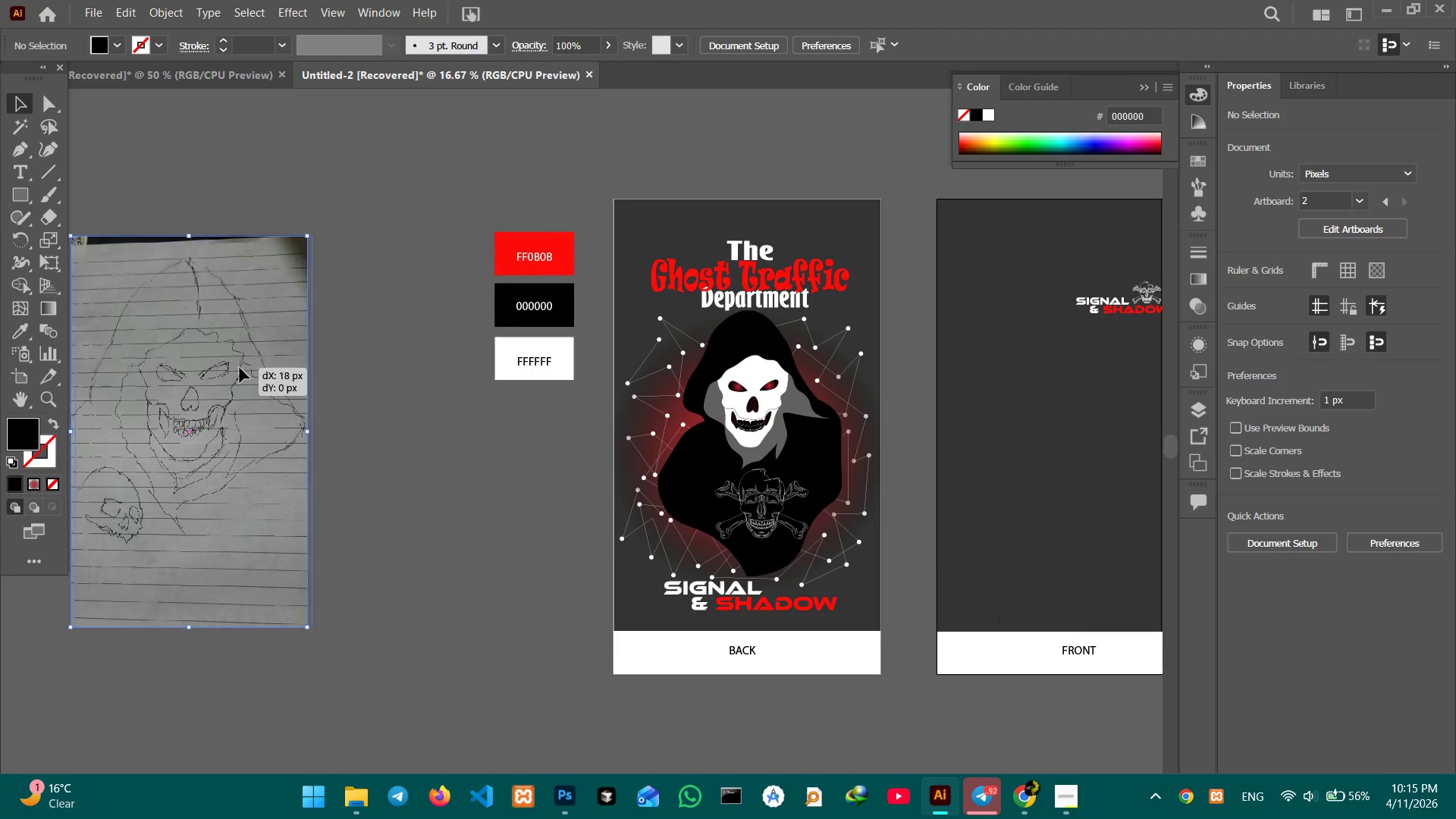 
left_click_drag(start_coordinate=[433, 429], to_coordinate=[736, 410])
 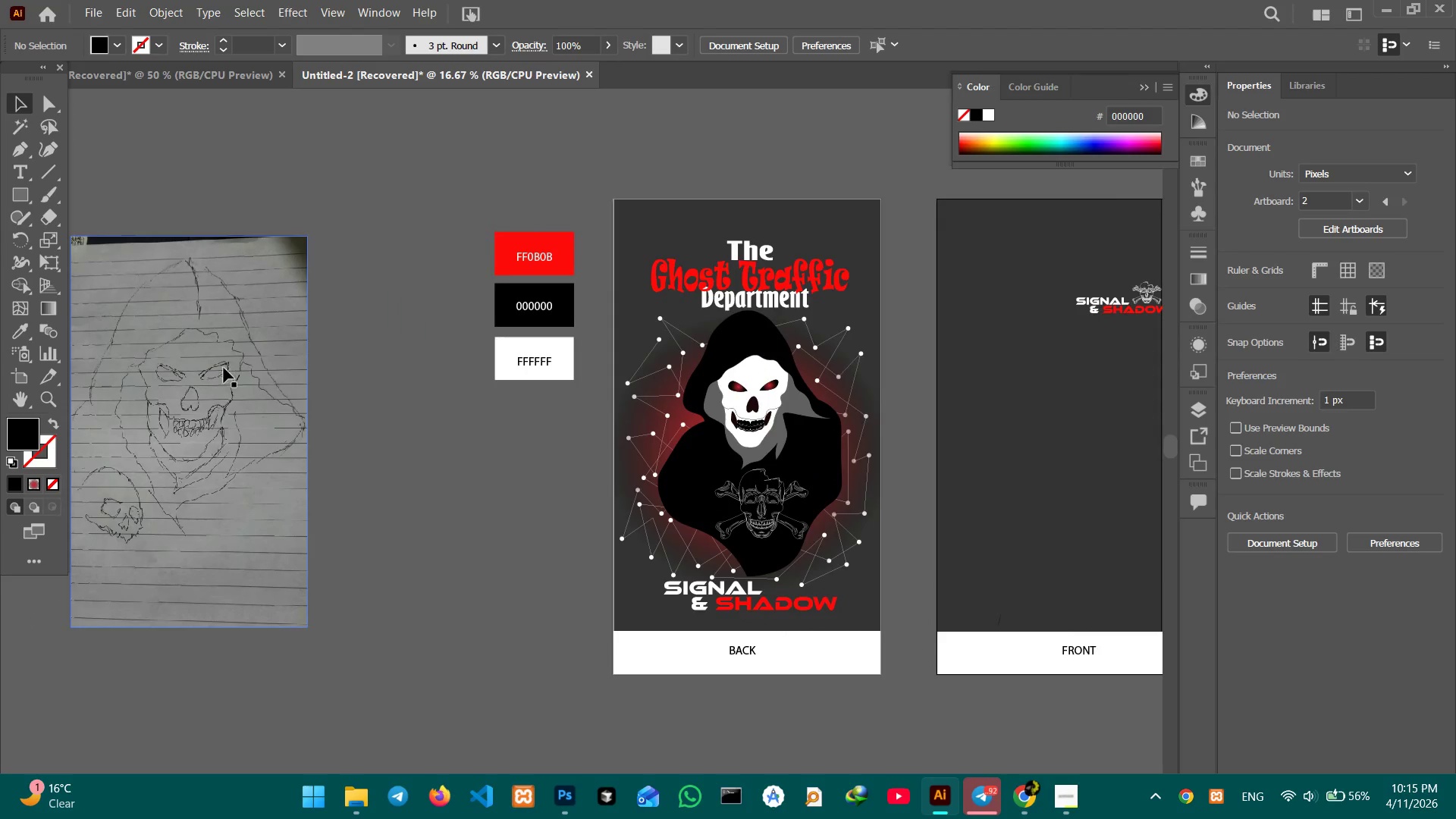 
left_click_drag(start_coordinate=[224, 368], to_coordinate=[364, 366])
 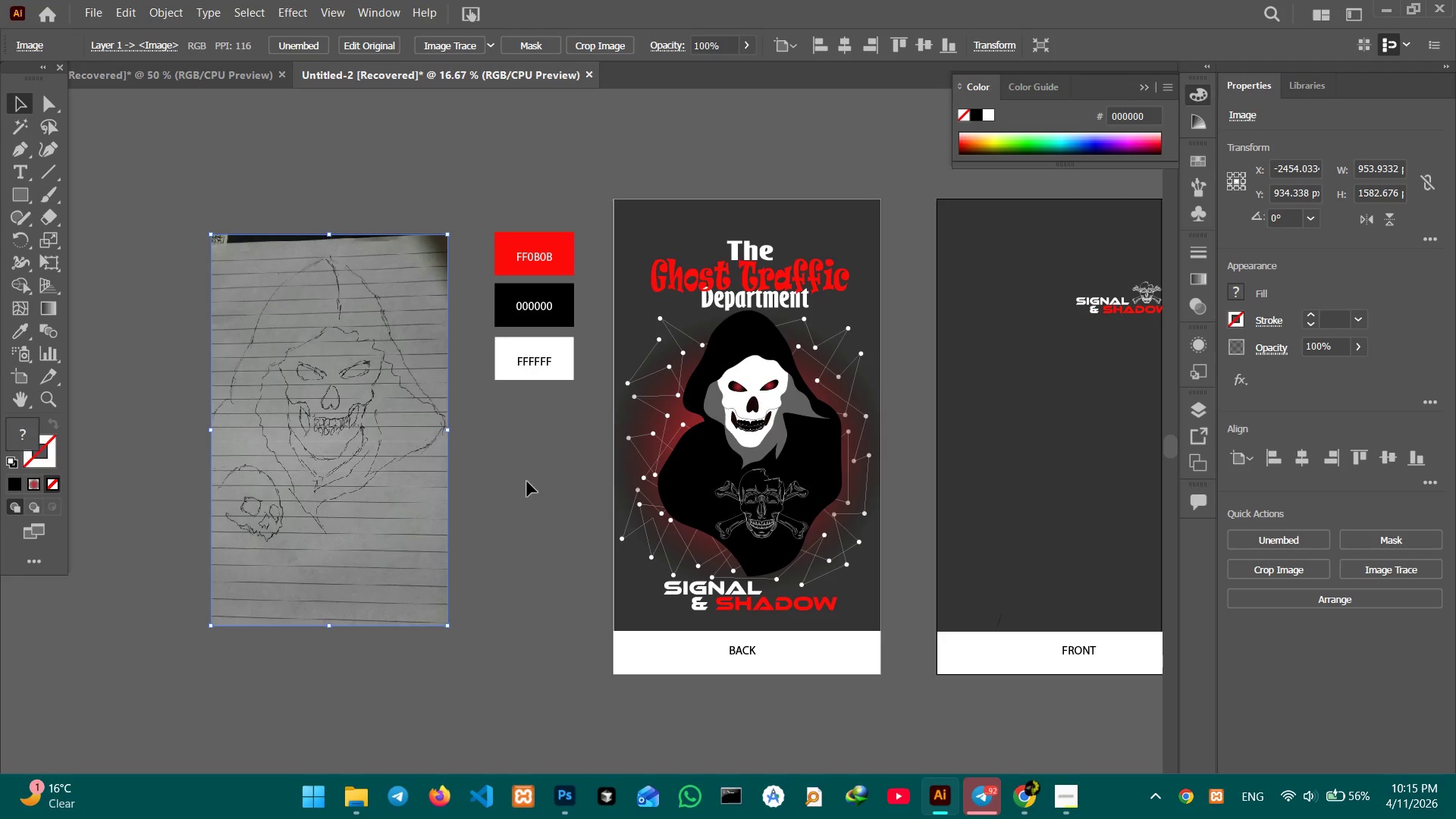 
left_click_drag(start_coordinate=[529, 484], to_coordinate=[530, 479])
 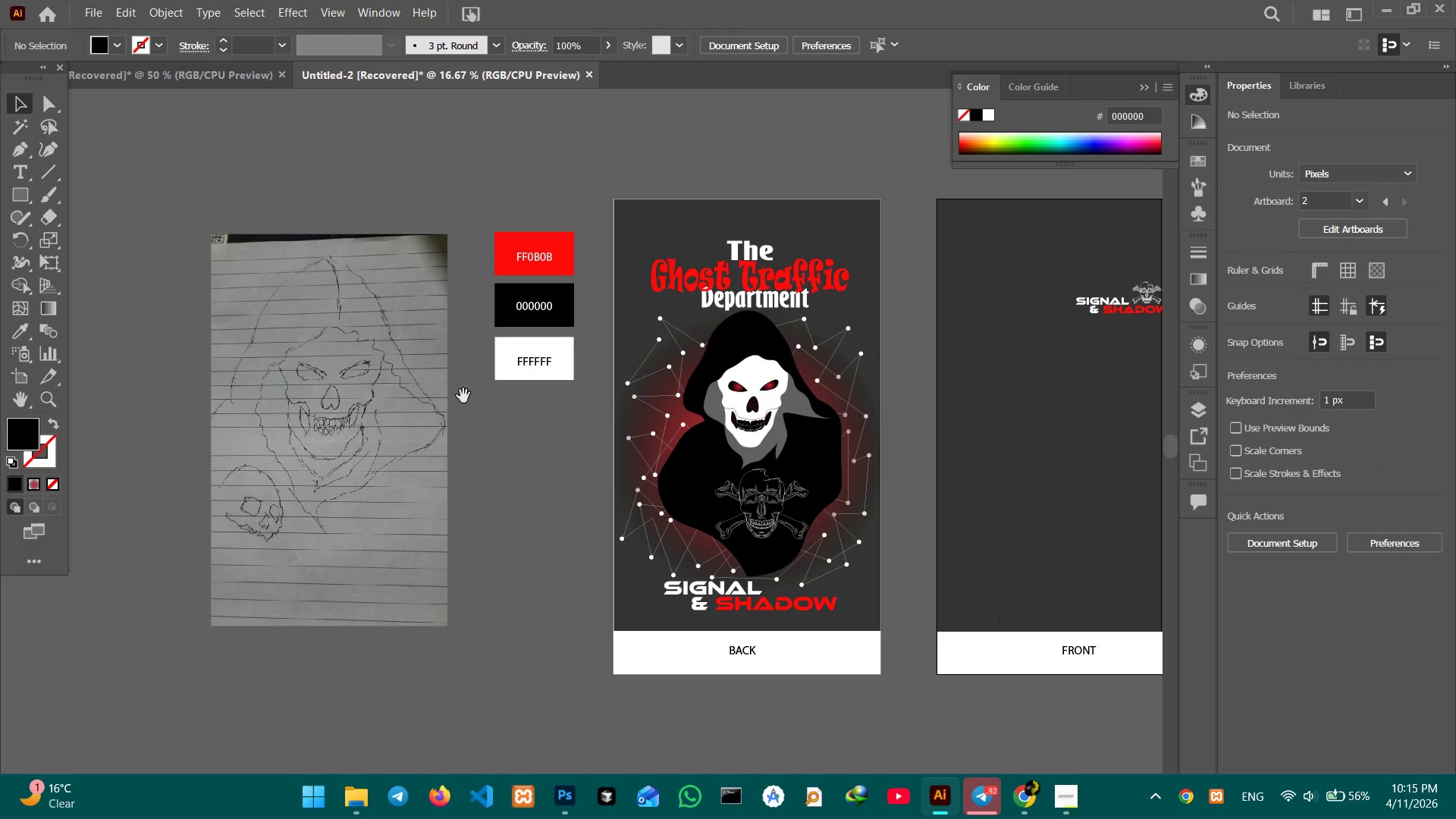 